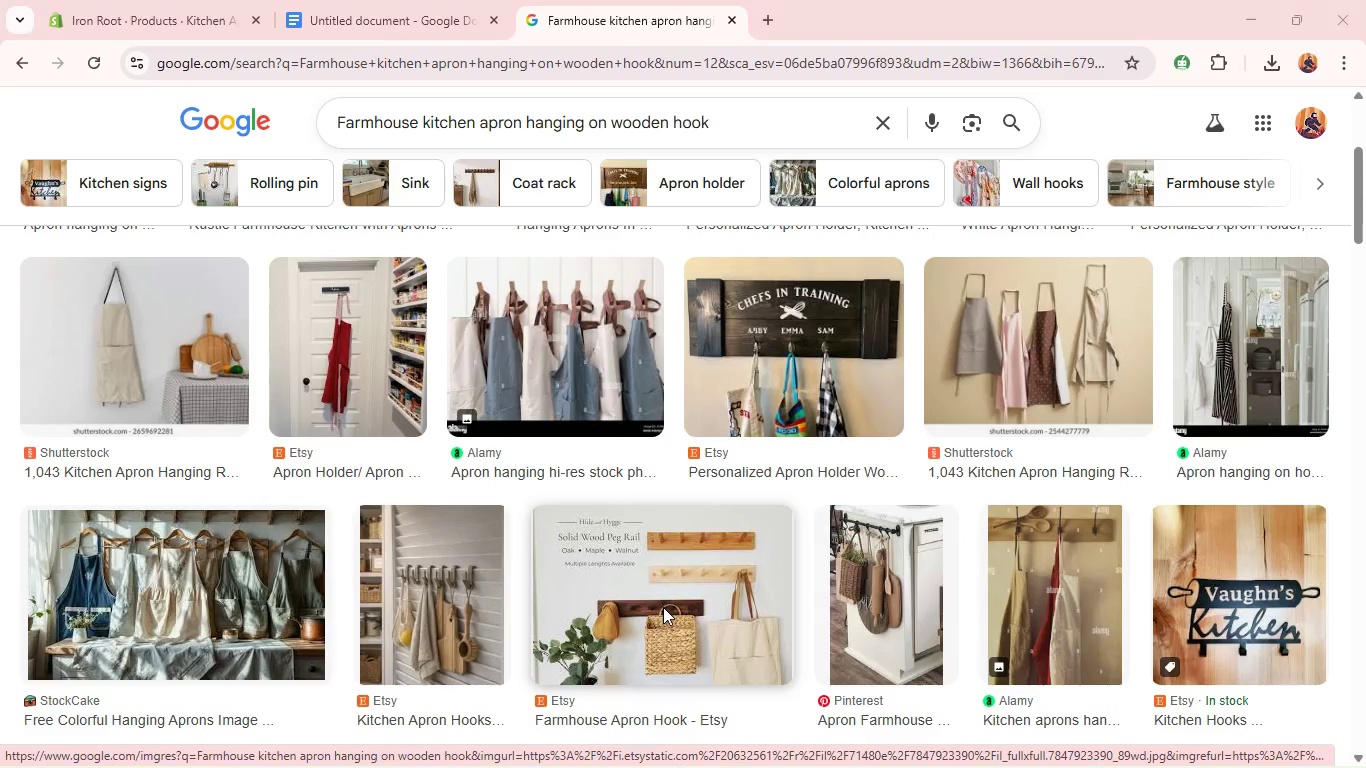 
hold_key(key=Enter, duration=0.64)
 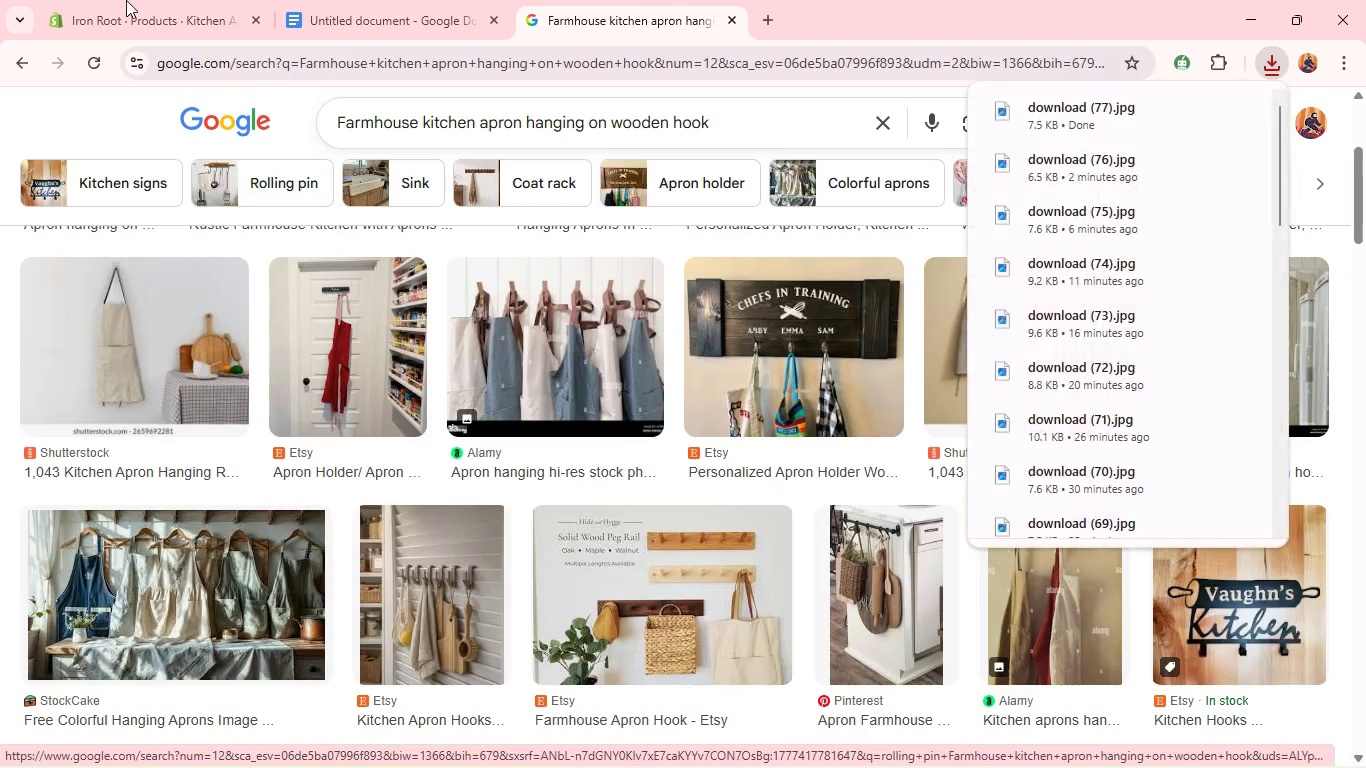 
left_click([127, 8])
 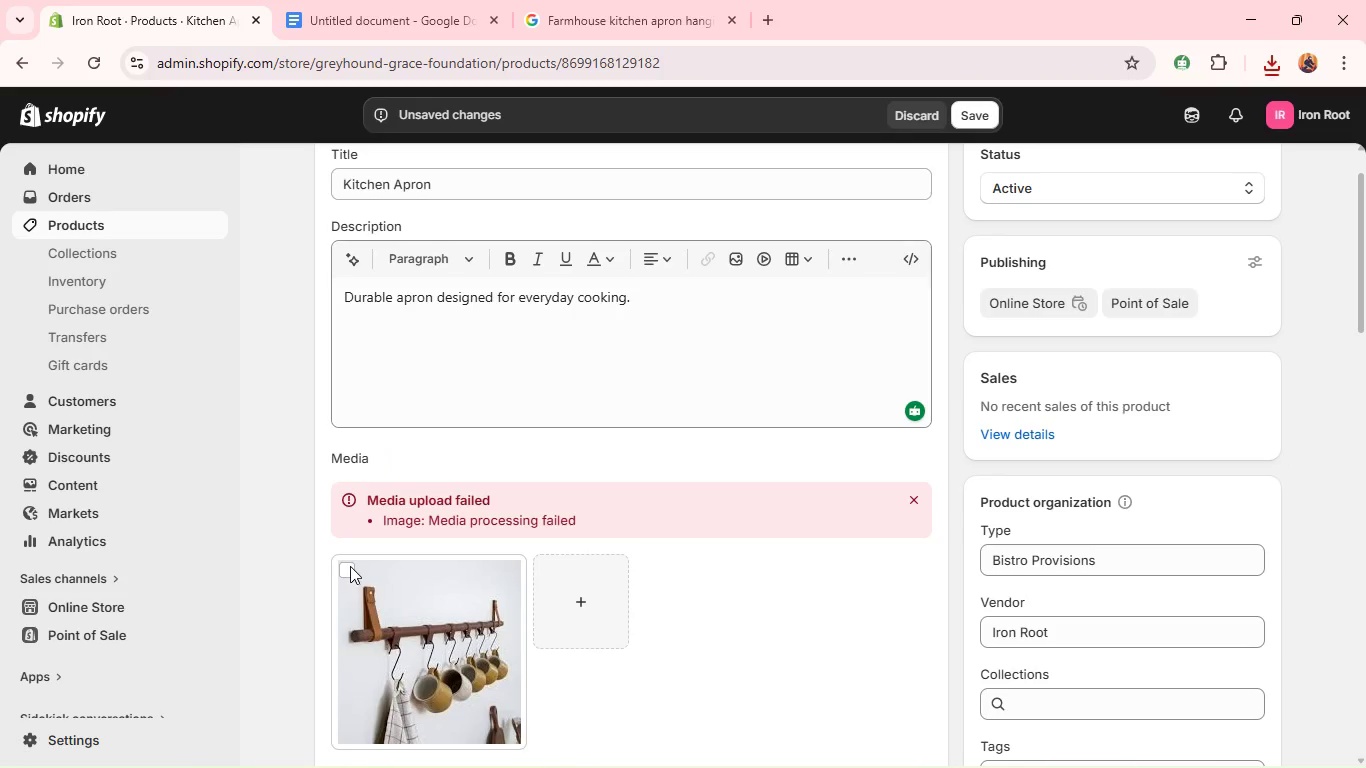 
left_click([350, 566])
 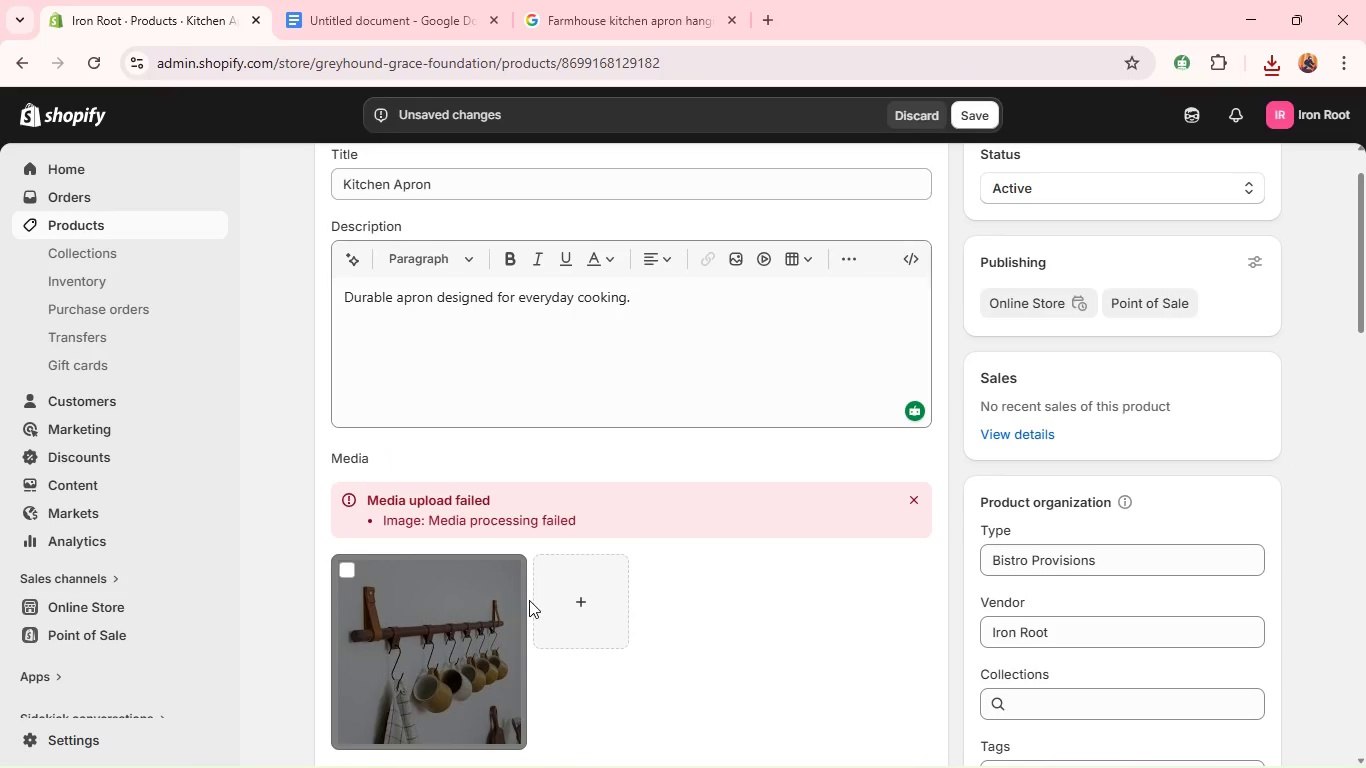 
wait(5.48)
 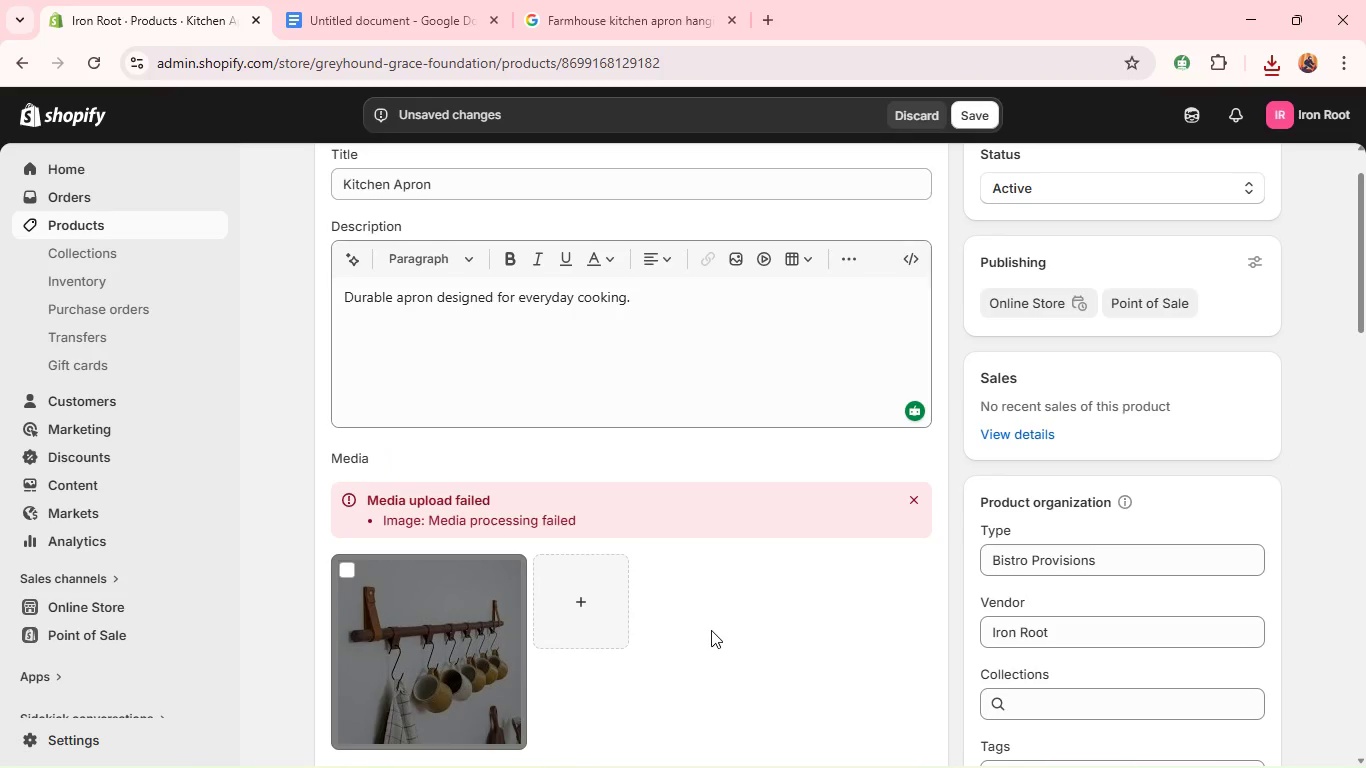 
left_click([344, 568])
 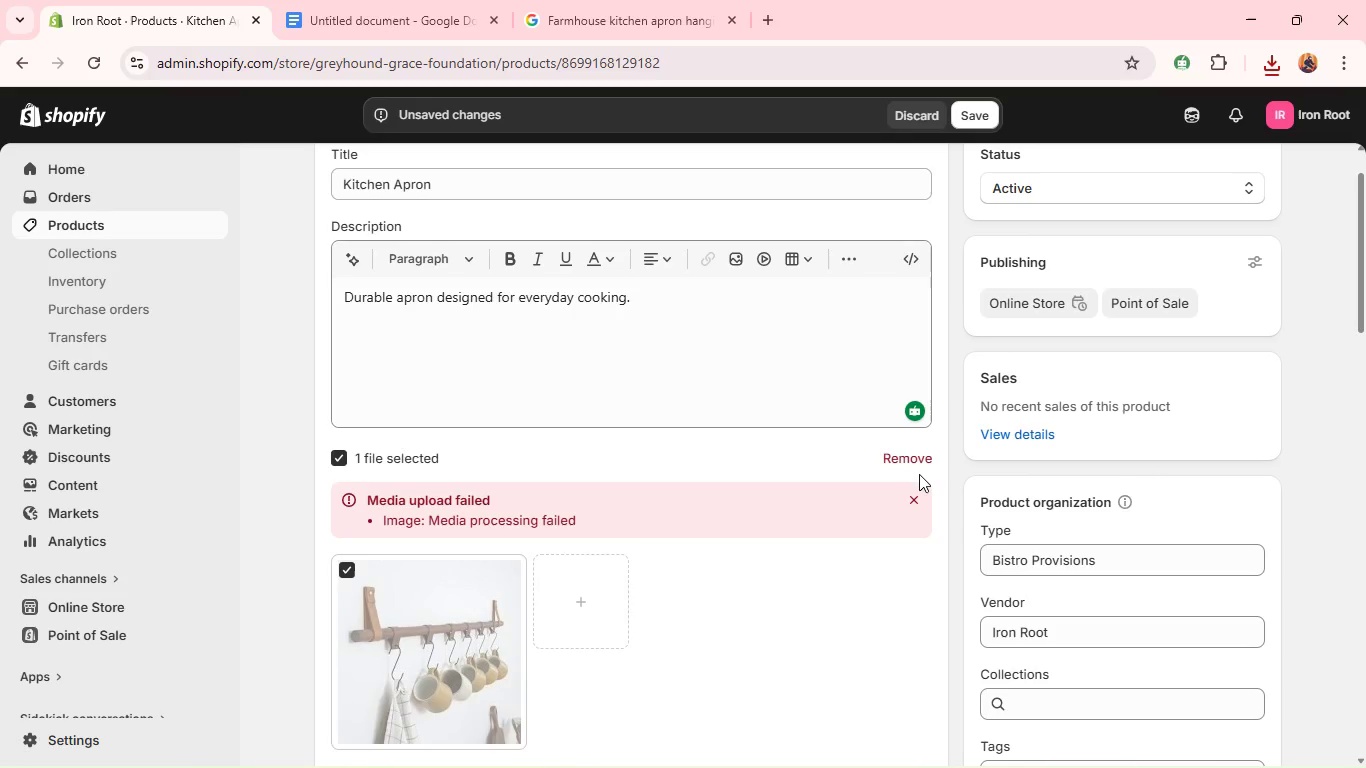 
left_click([911, 458])
 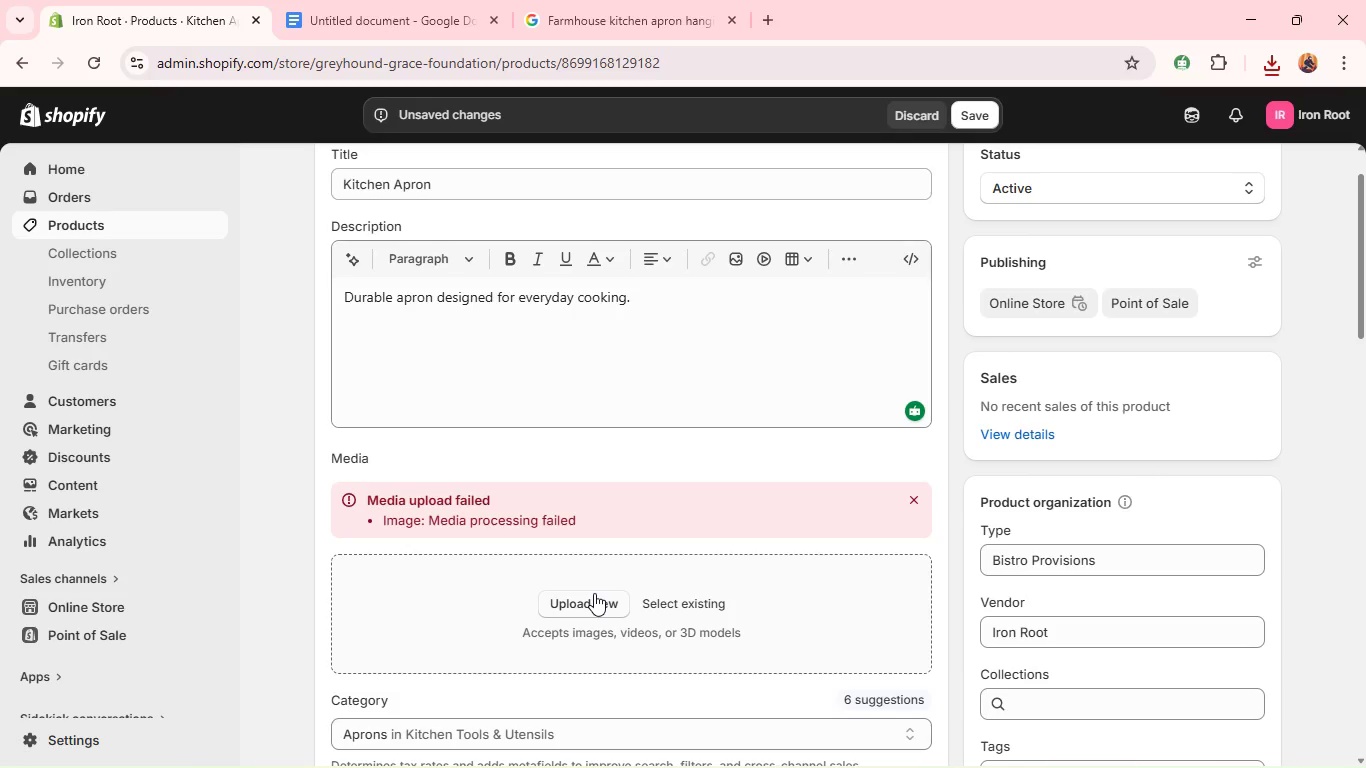 
left_click([591, 597])
 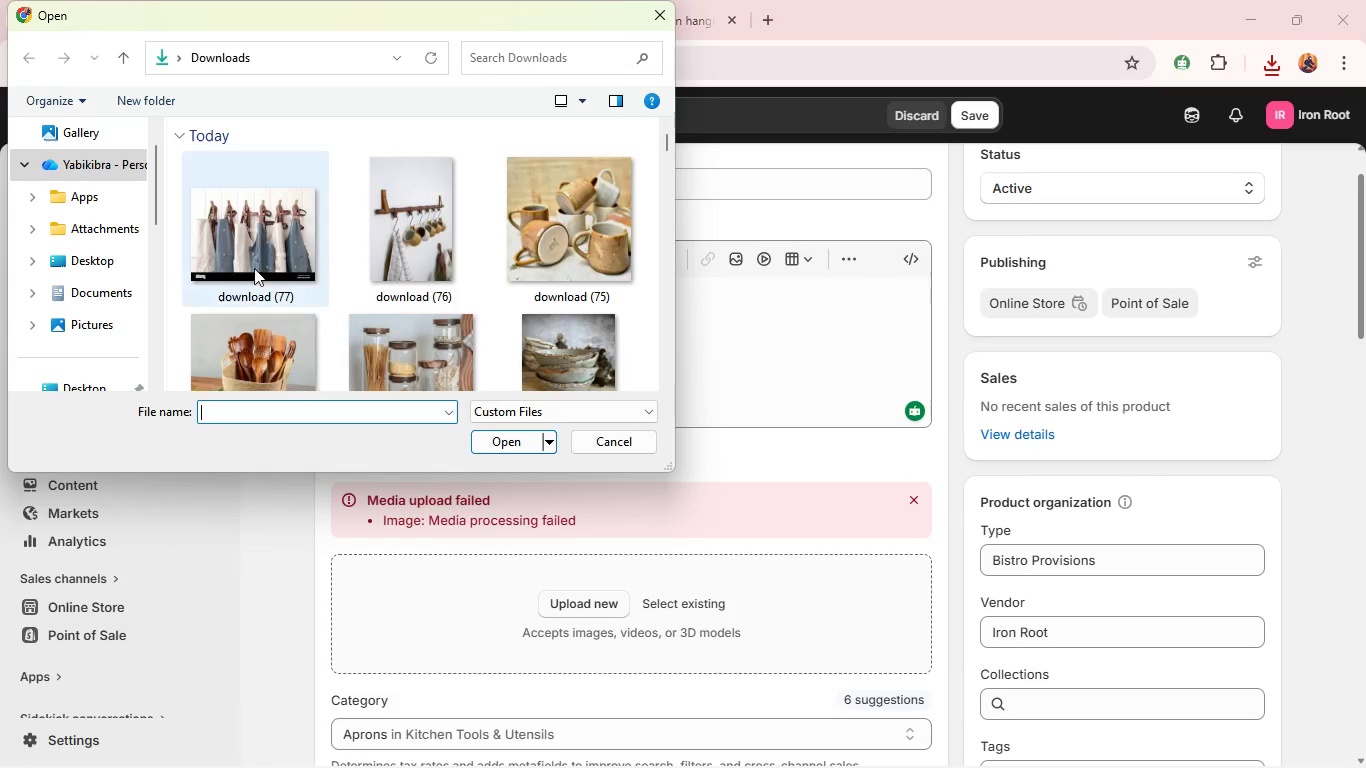 
left_click([243, 230])
 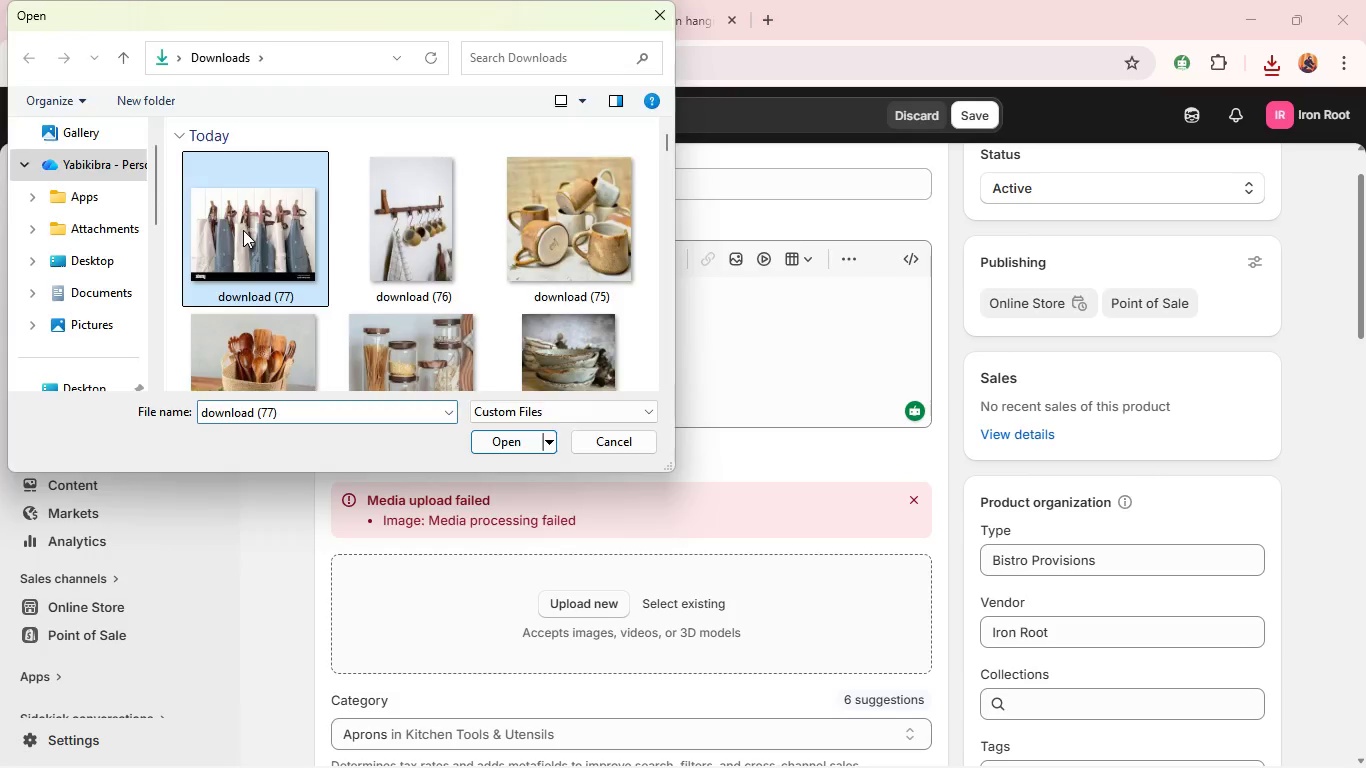 
key(Enter)
 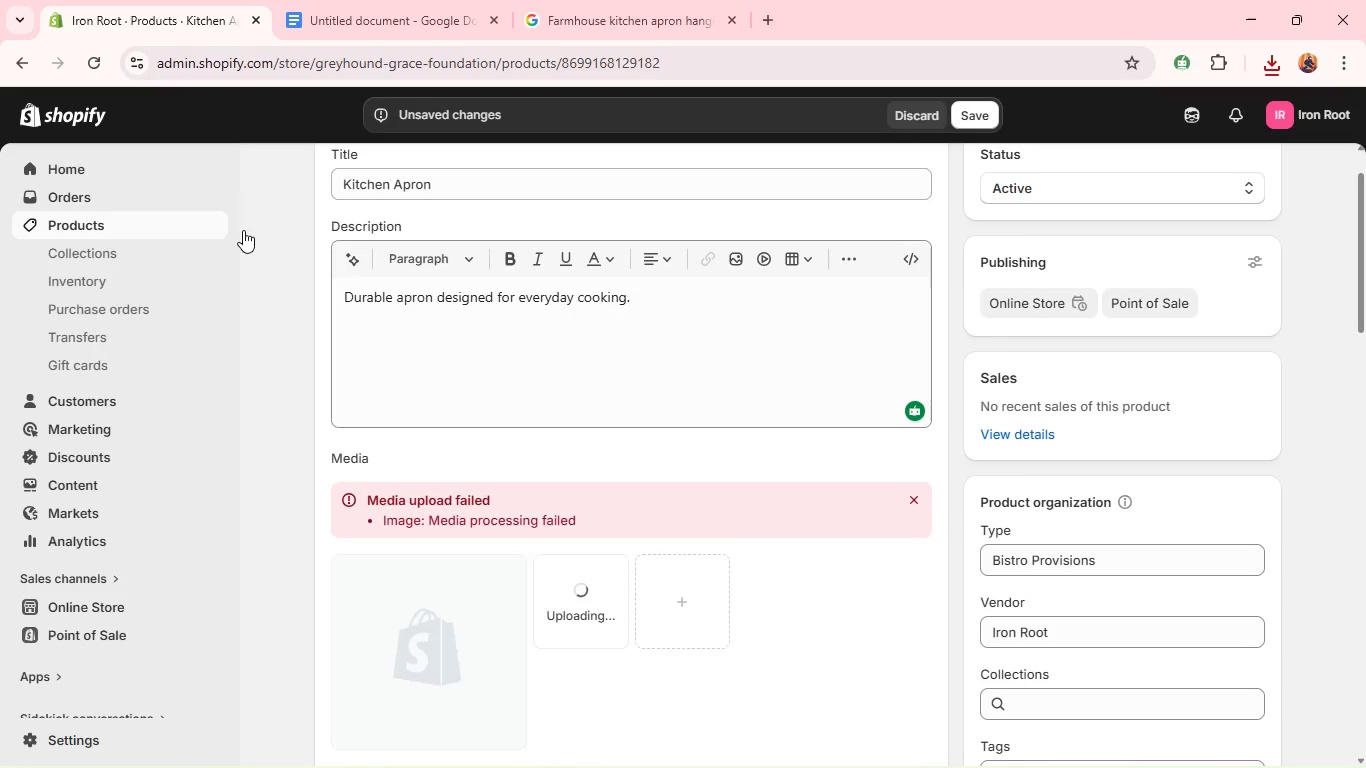 
wait(9.03)
 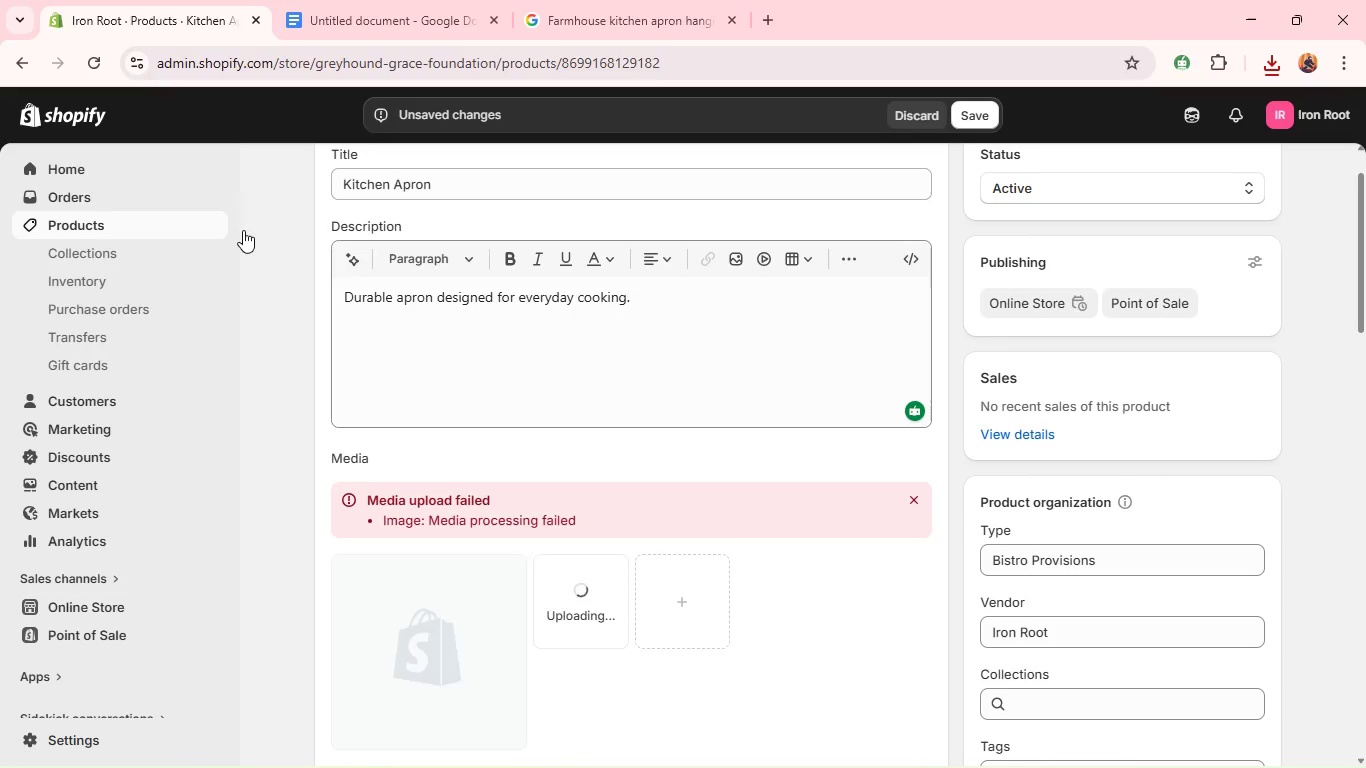 
left_click([421, 497])
 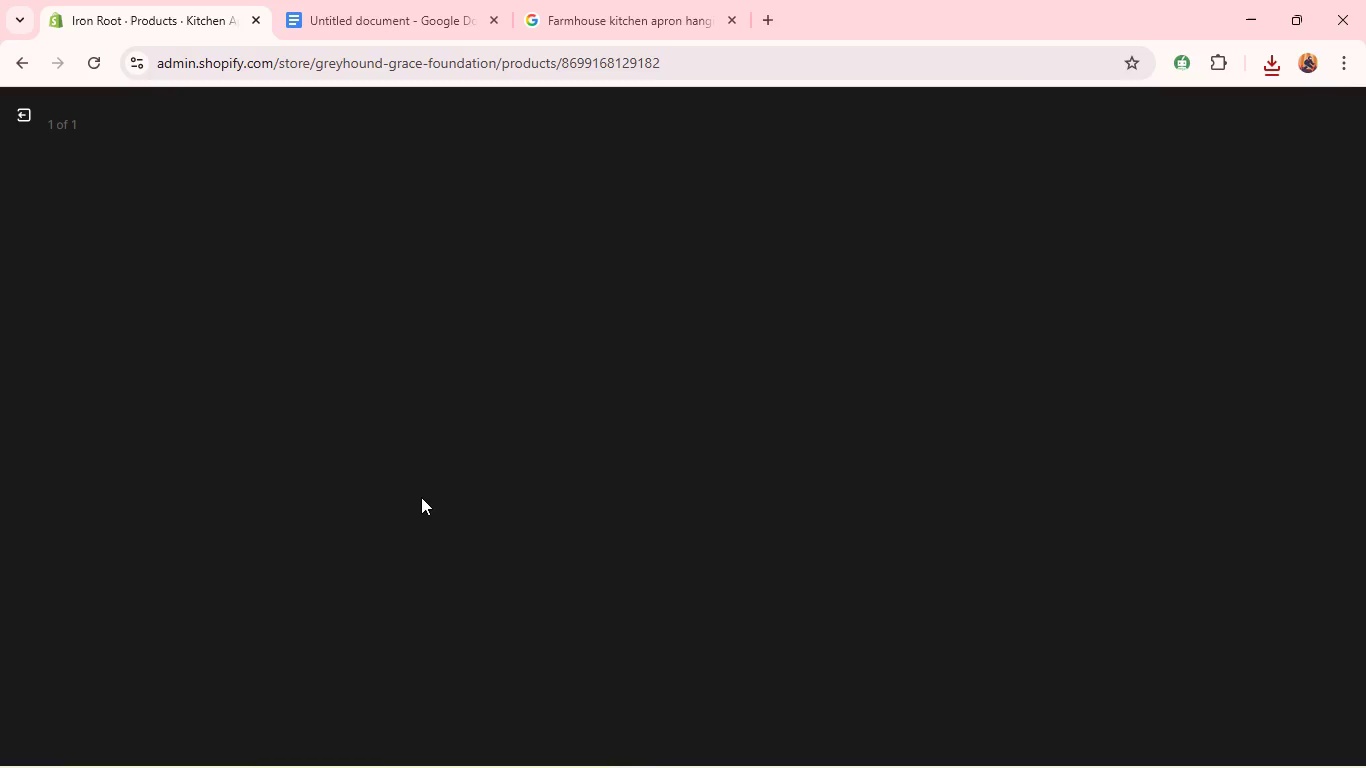 
mouse_move([1010, 340])
 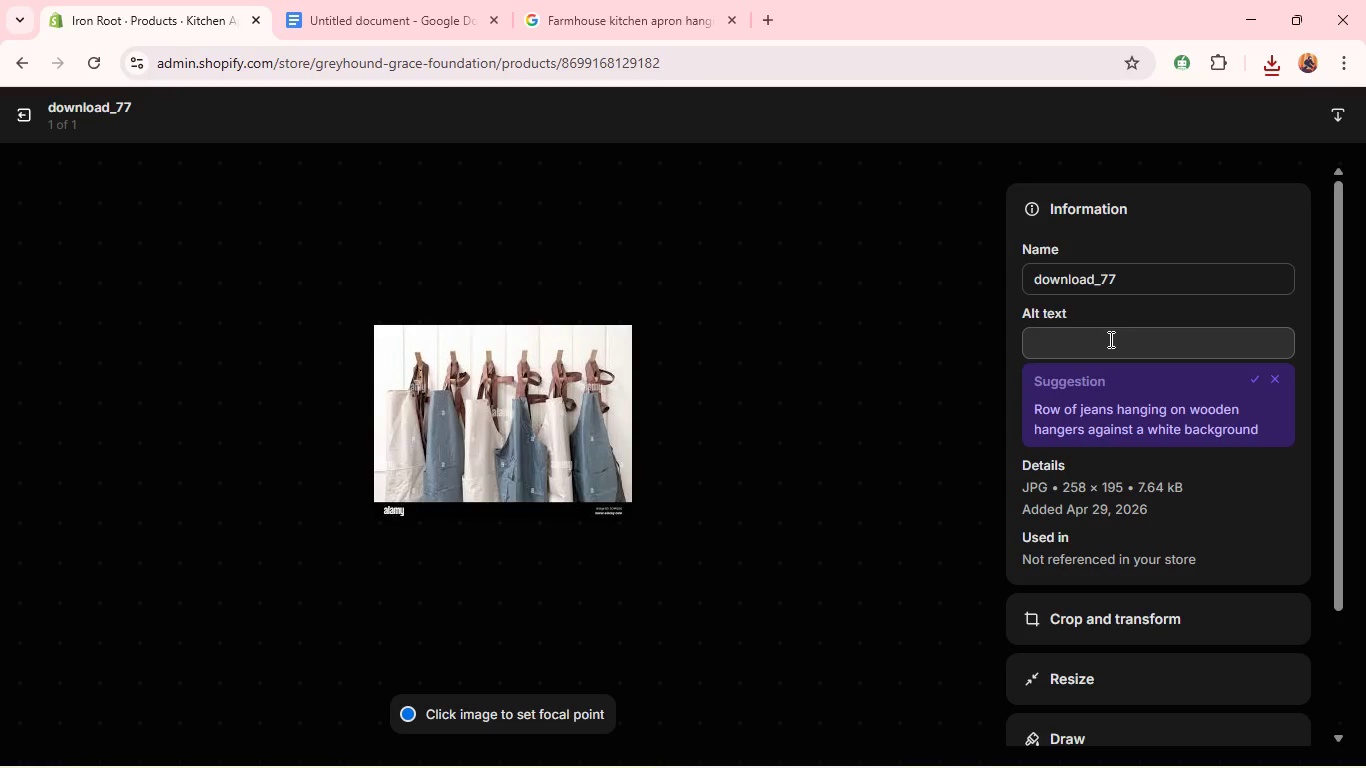 
left_click([1109, 339])
 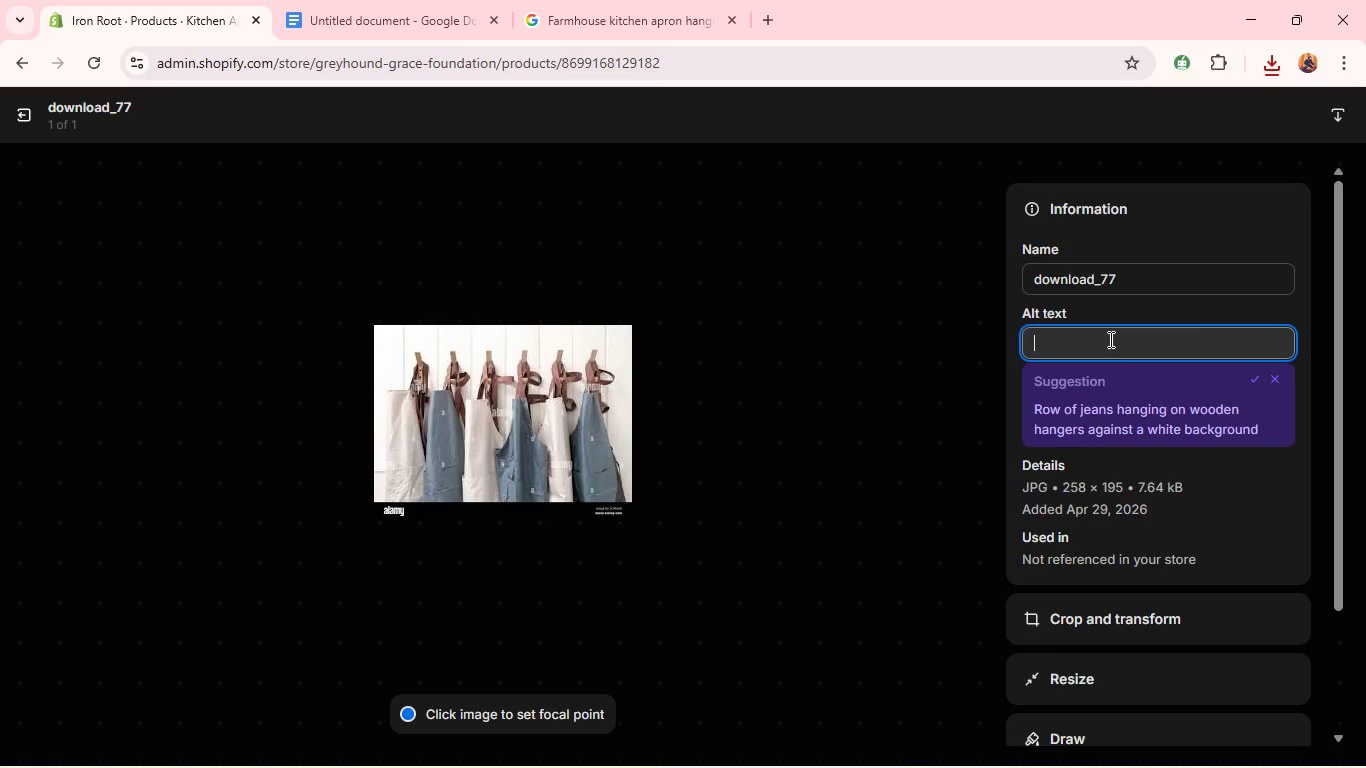 
key(Control+V)
 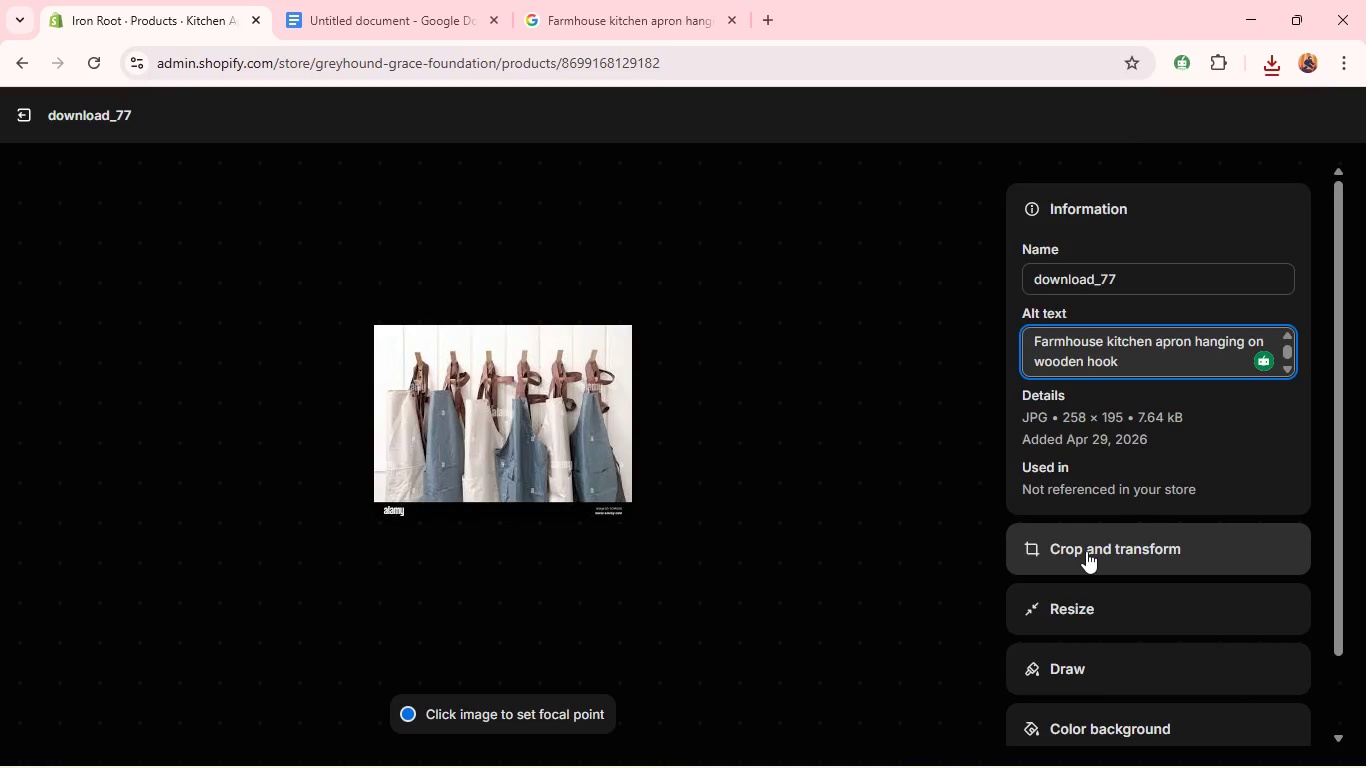 
left_click([1086, 551])
 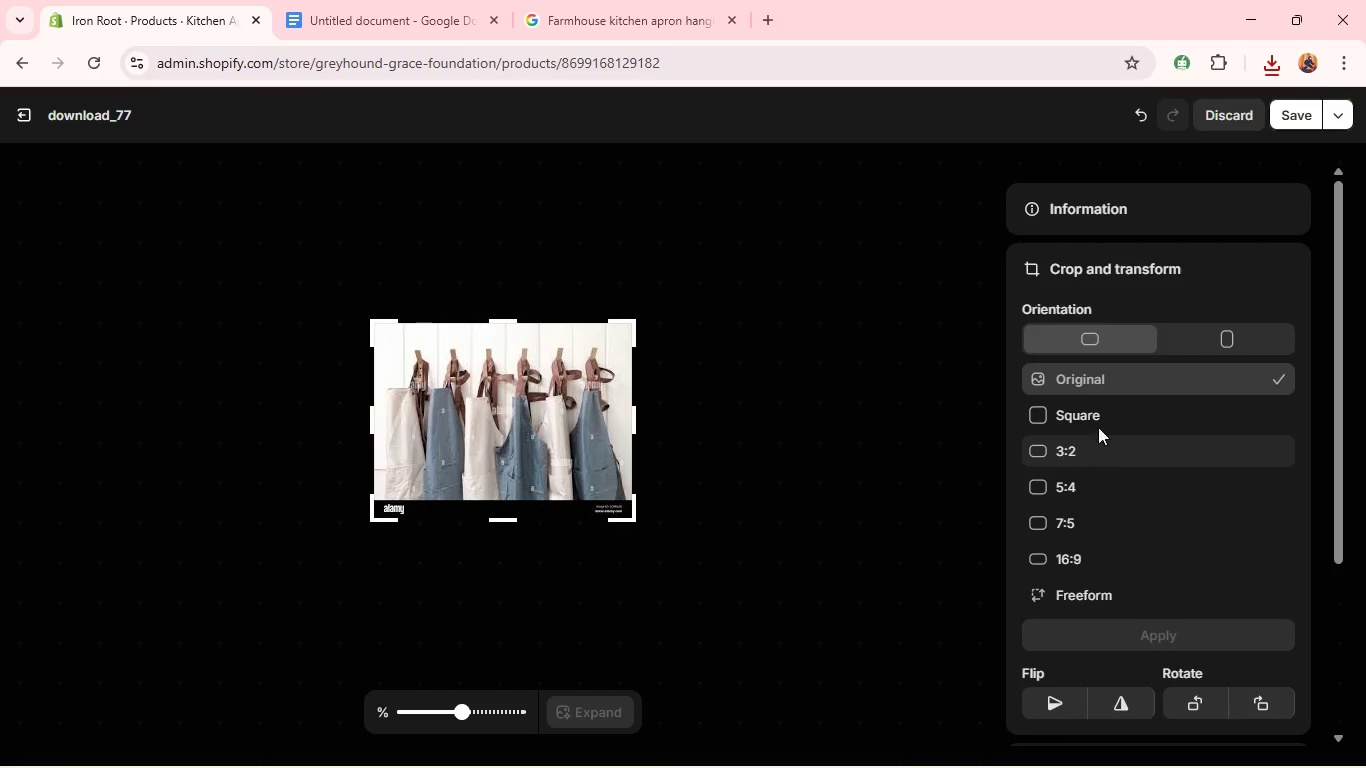 
left_click([1094, 413])
 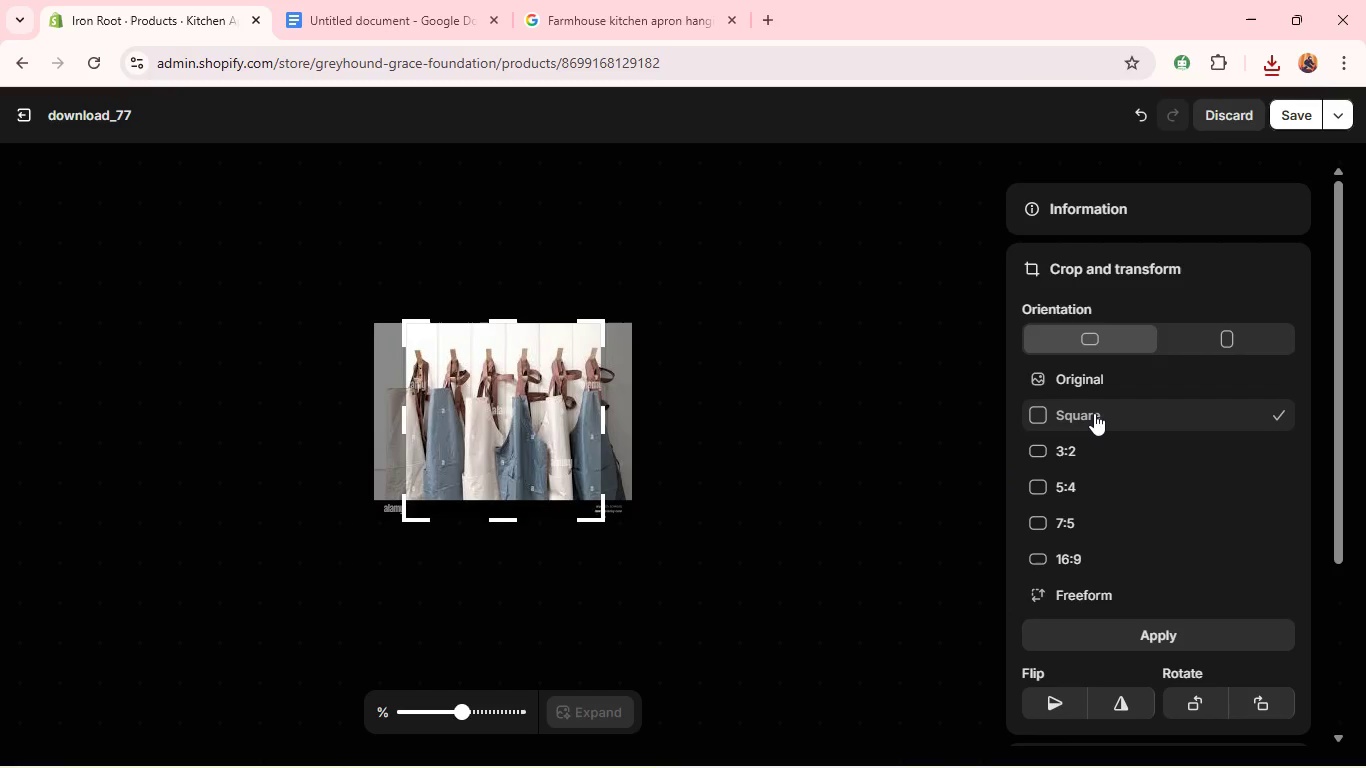 
left_click([1094, 413])
 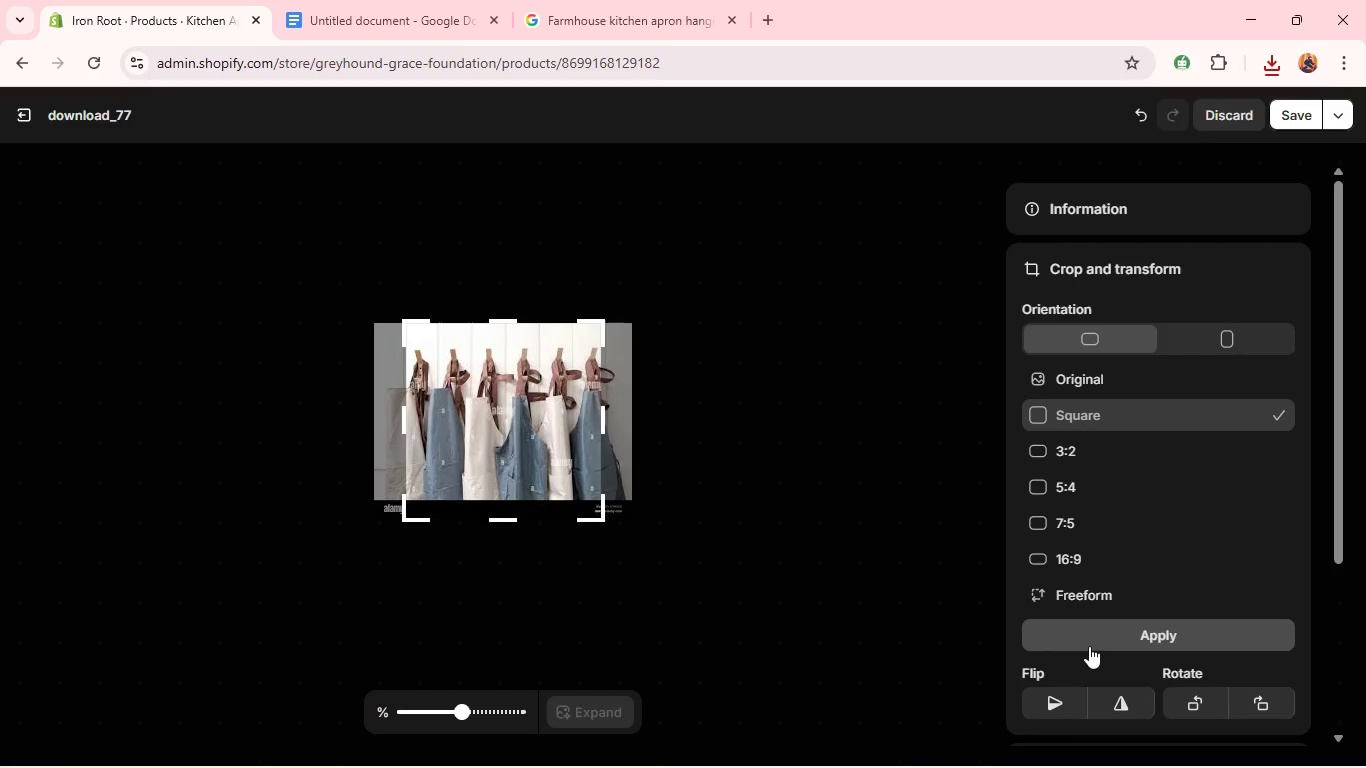 
left_click([1089, 643])
 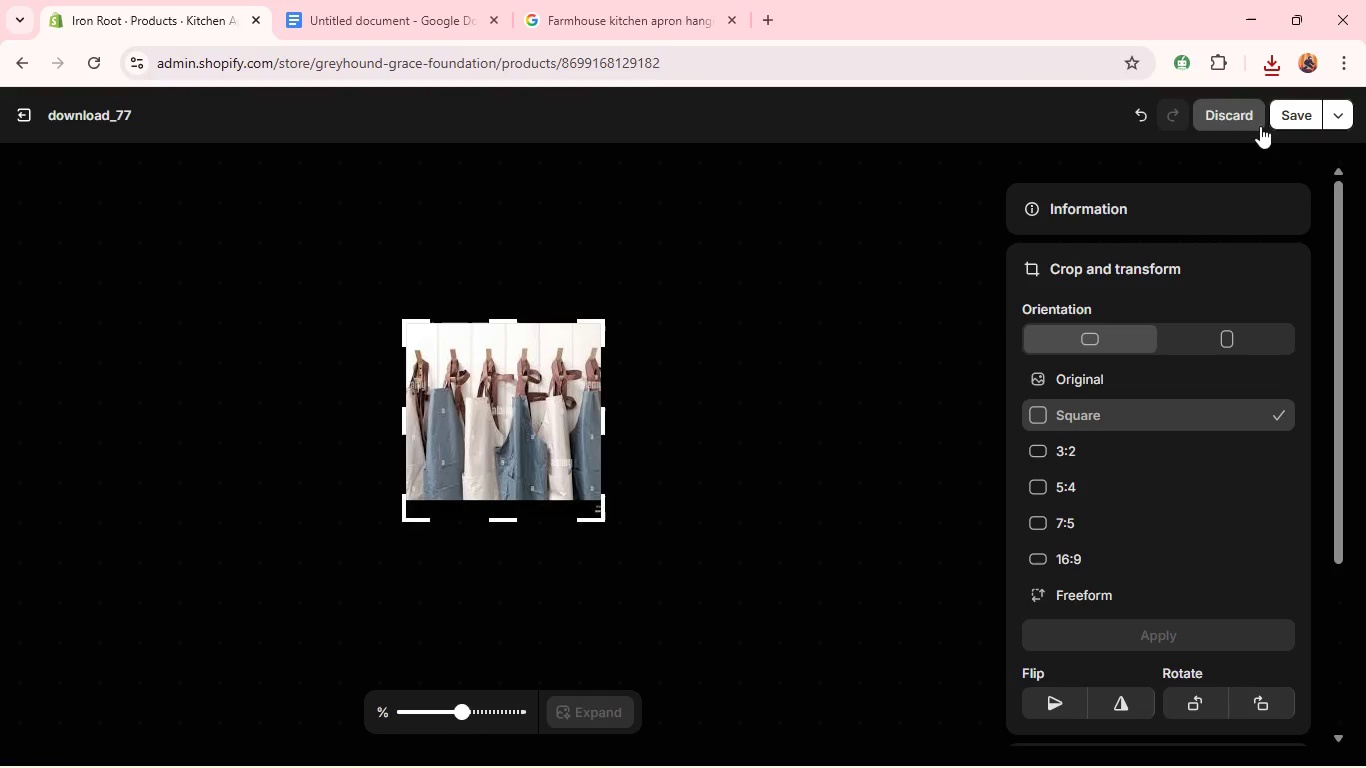 
left_click([1287, 120])
 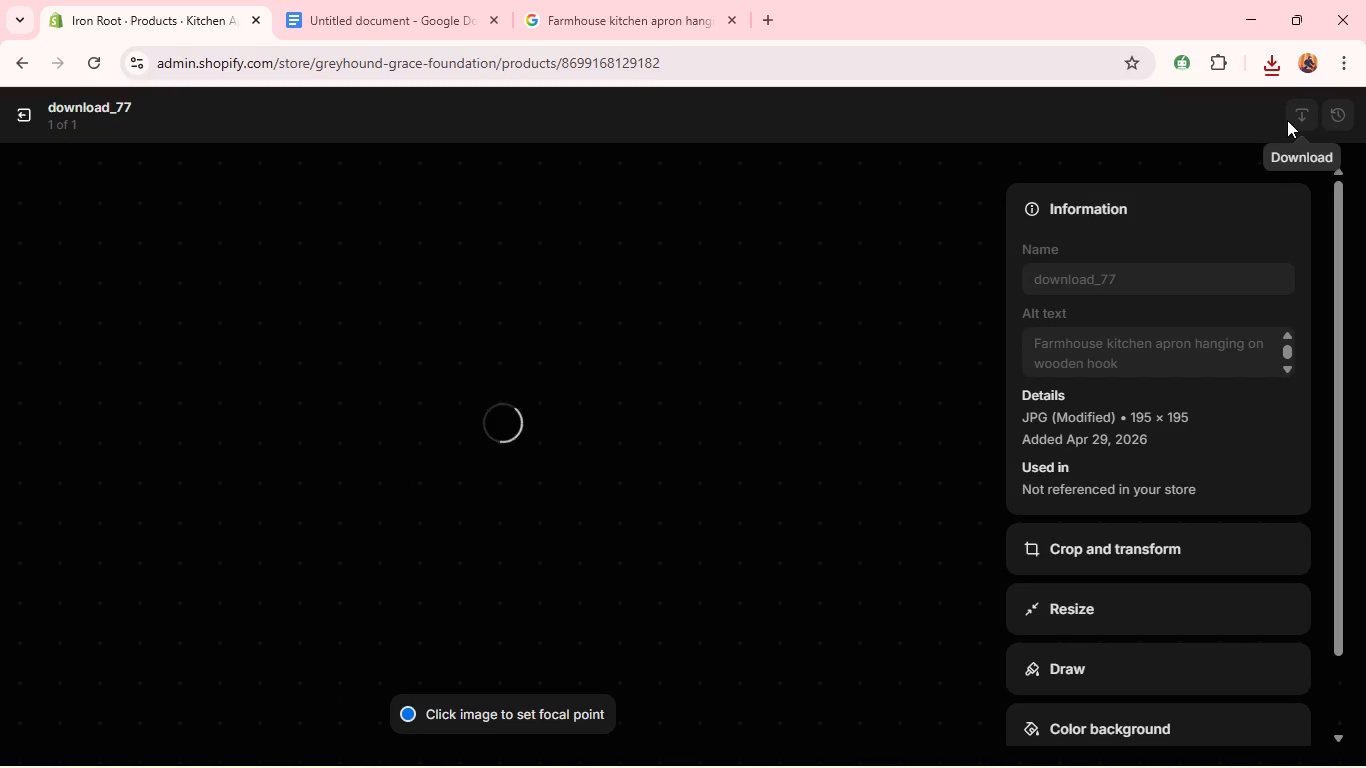 
wait(6.8)
 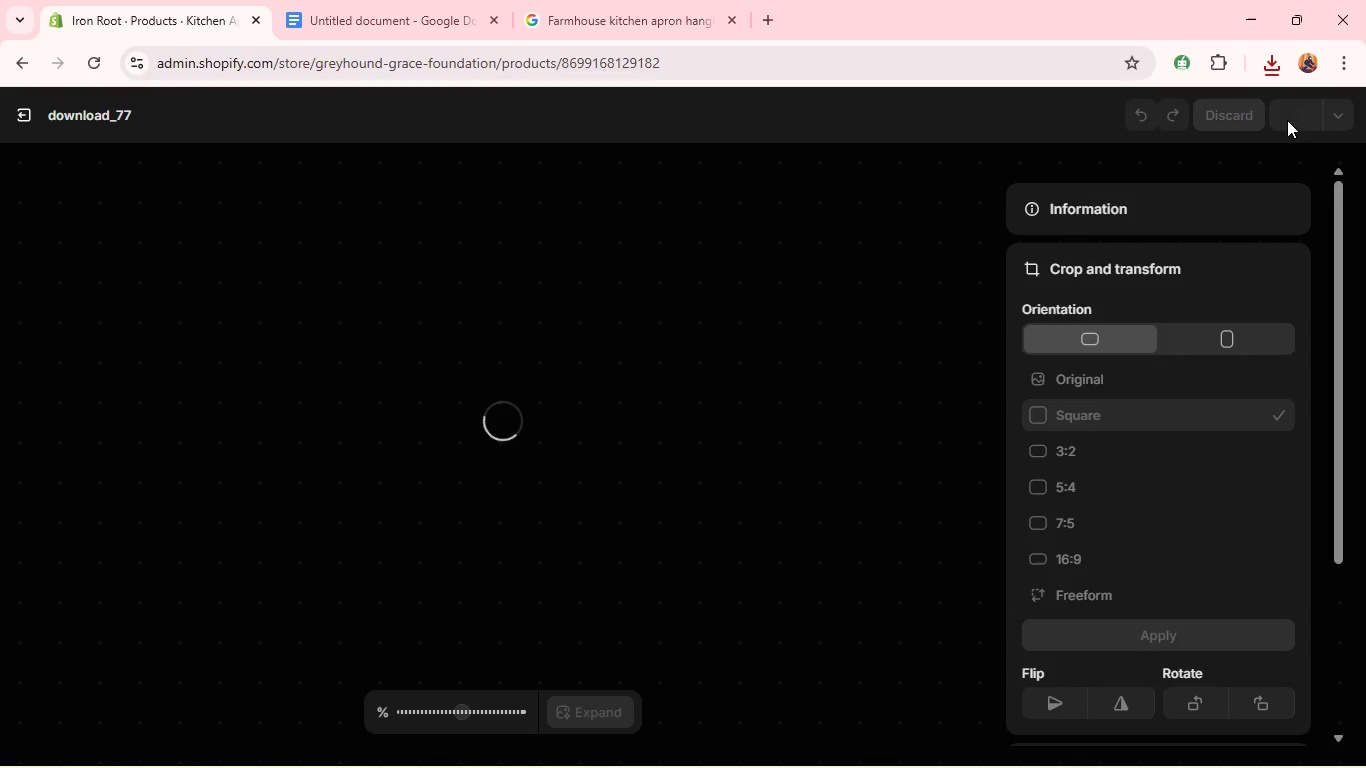 
mouse_move([420, 234])
 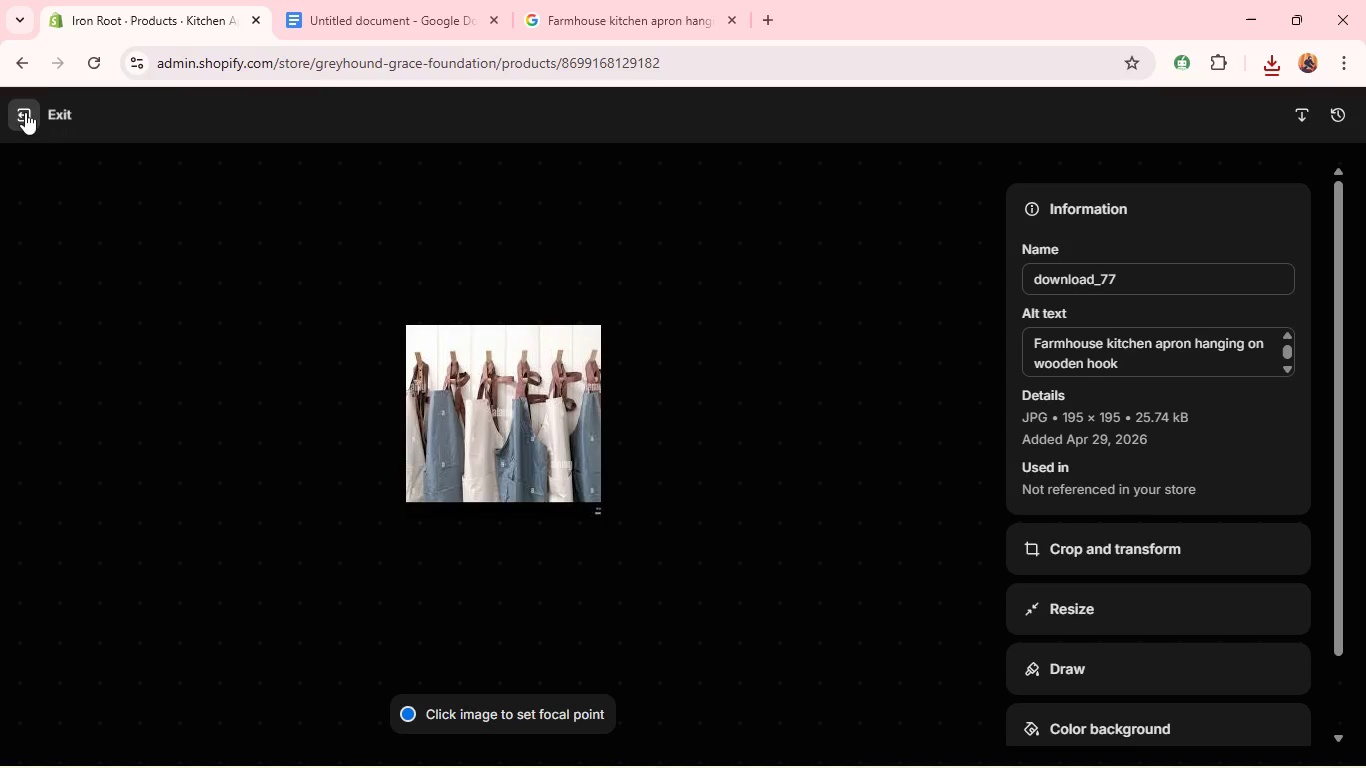 
left_click([24, 112])
 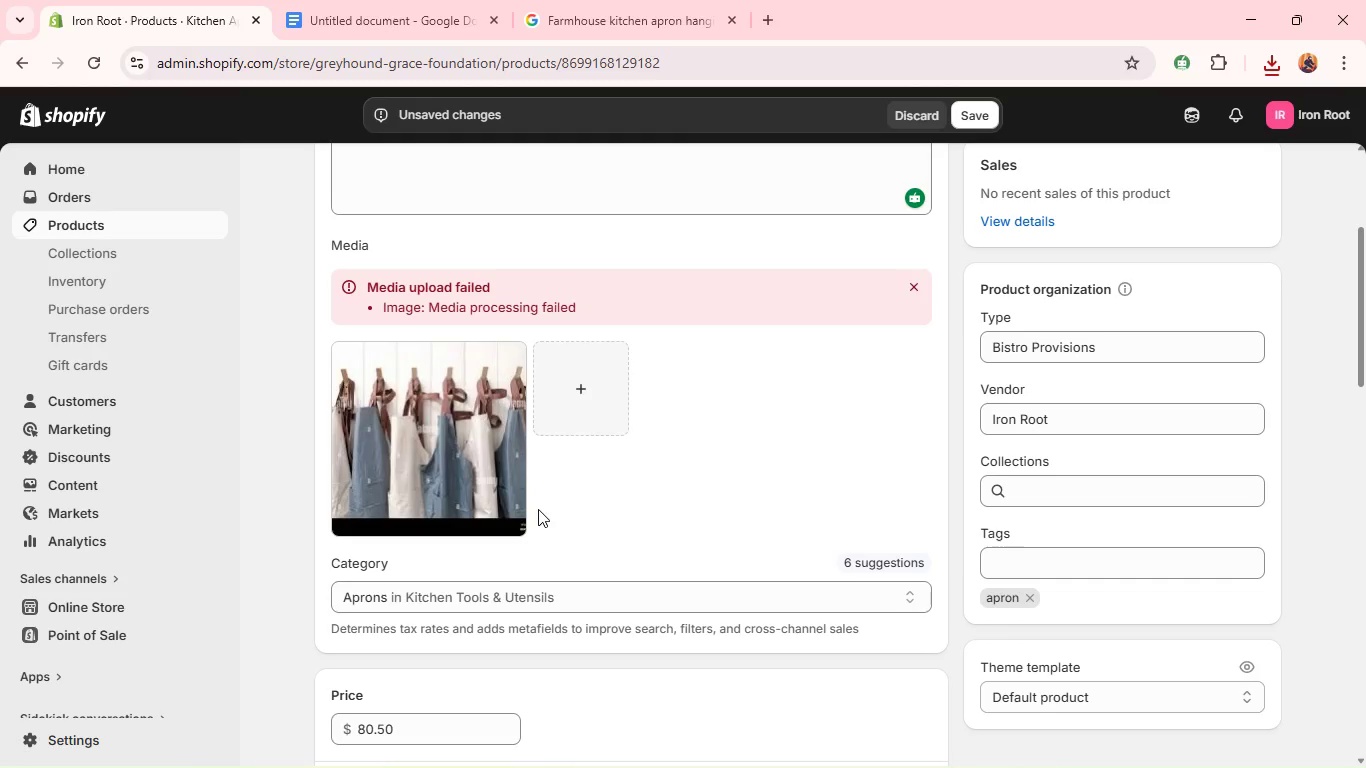 
mouse_move([455, 606])
 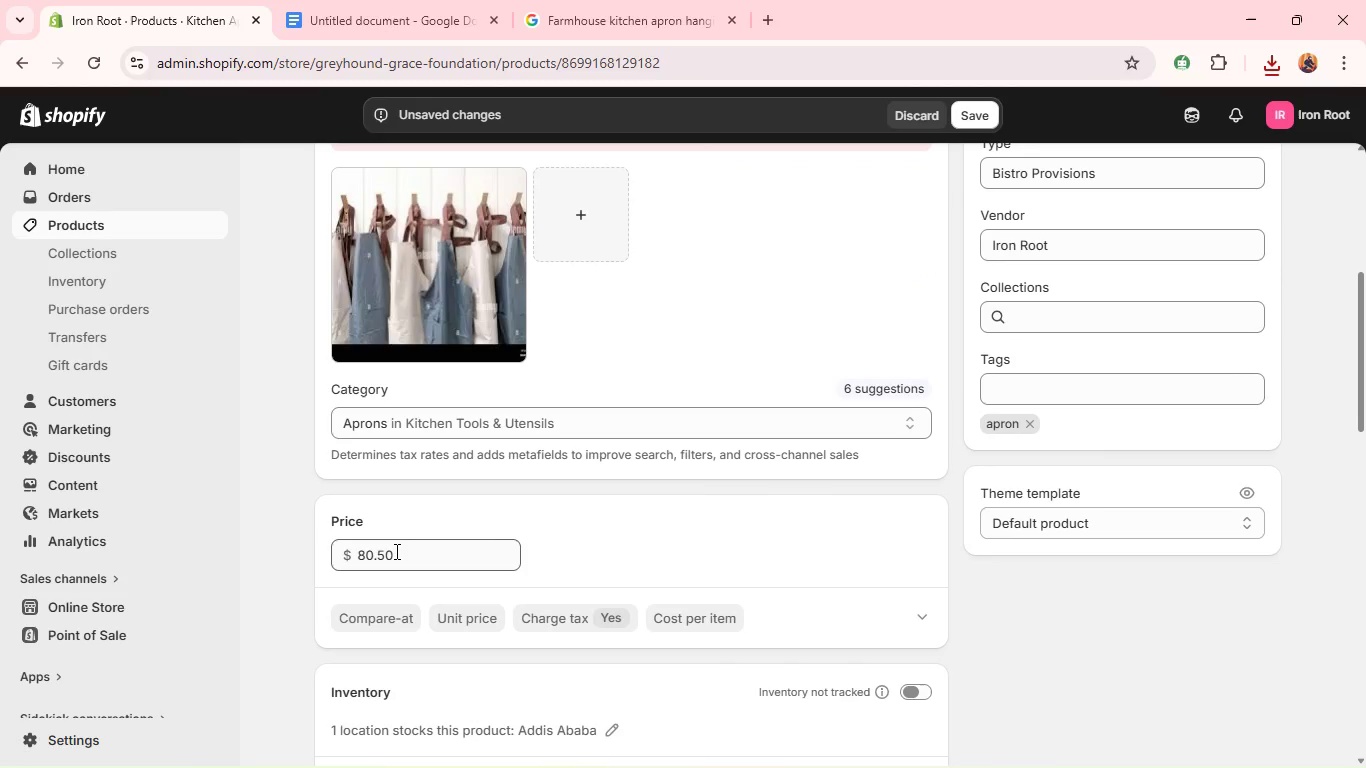 
double_click([395, 551])
 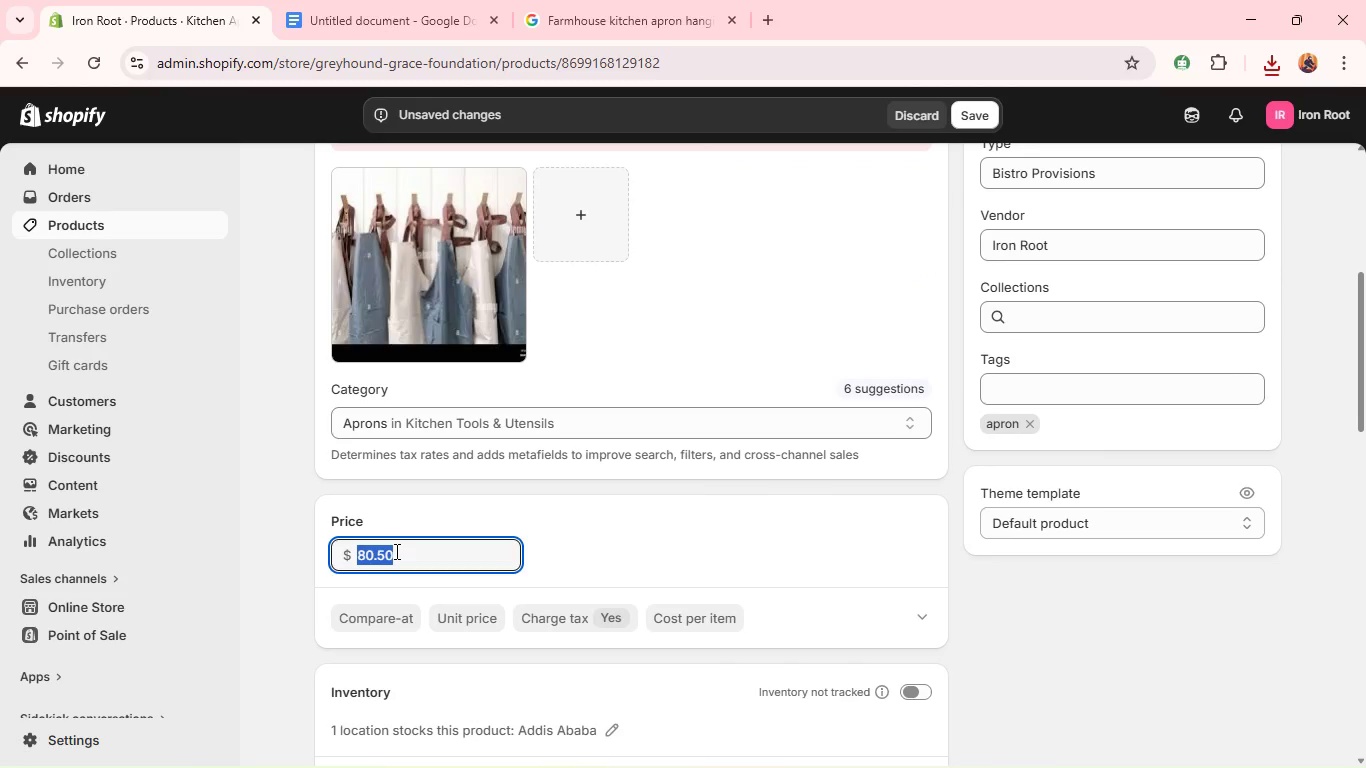 
type(15.99)
 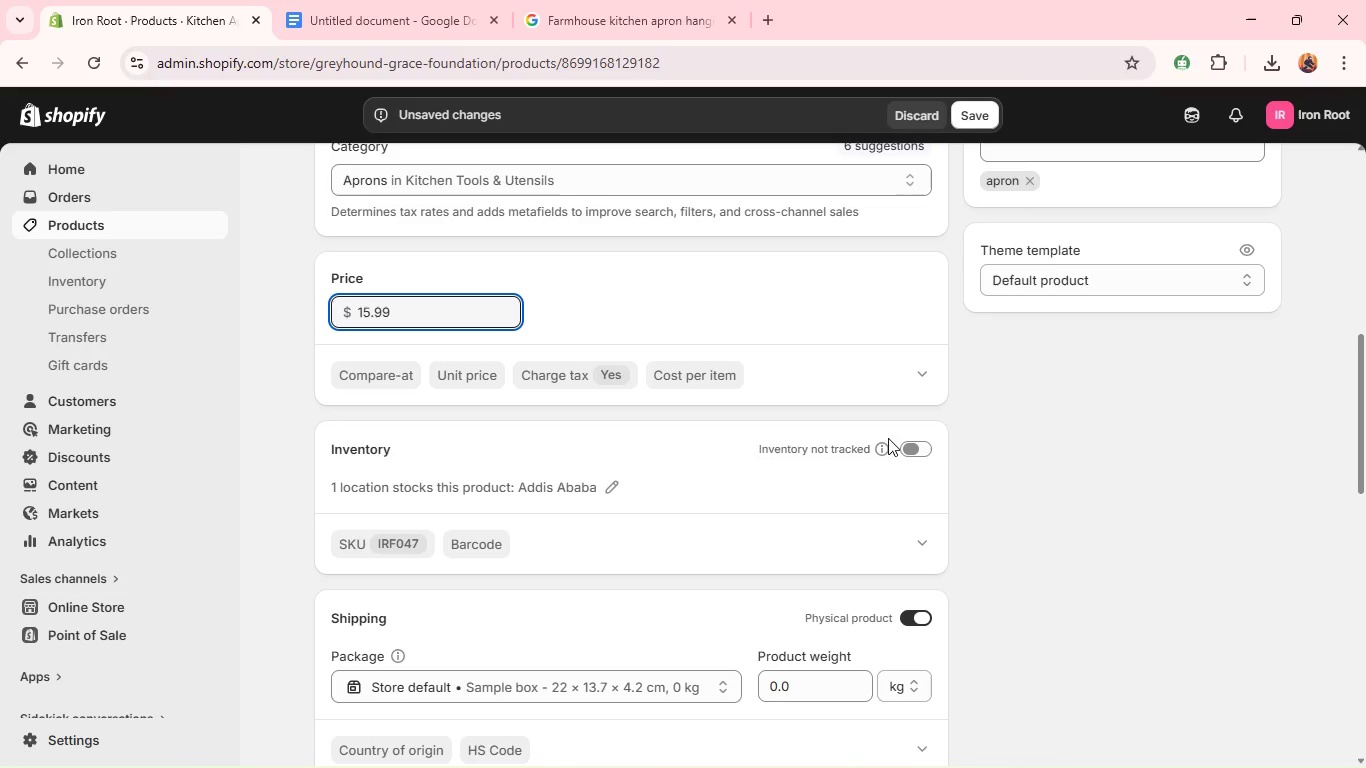 
left_click([886, 462])
 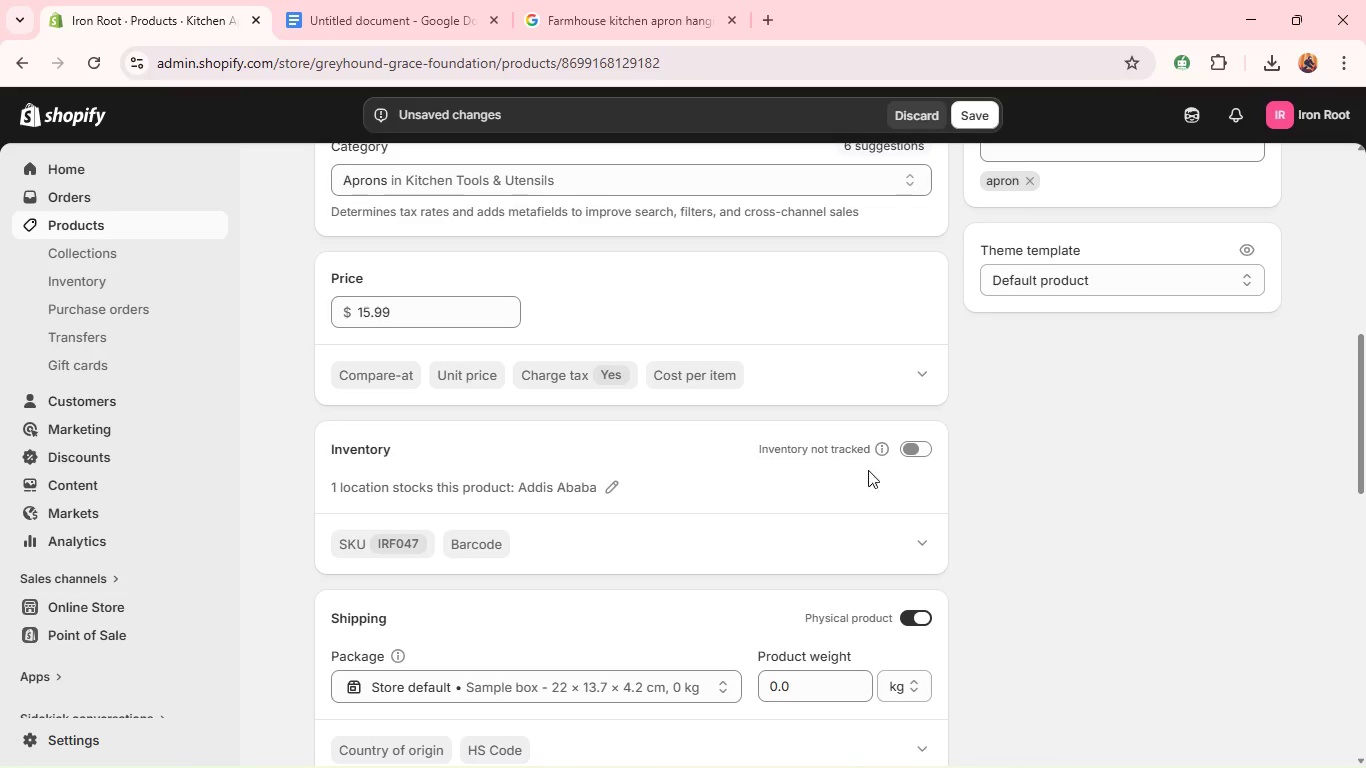 
left_click([878, 476])
 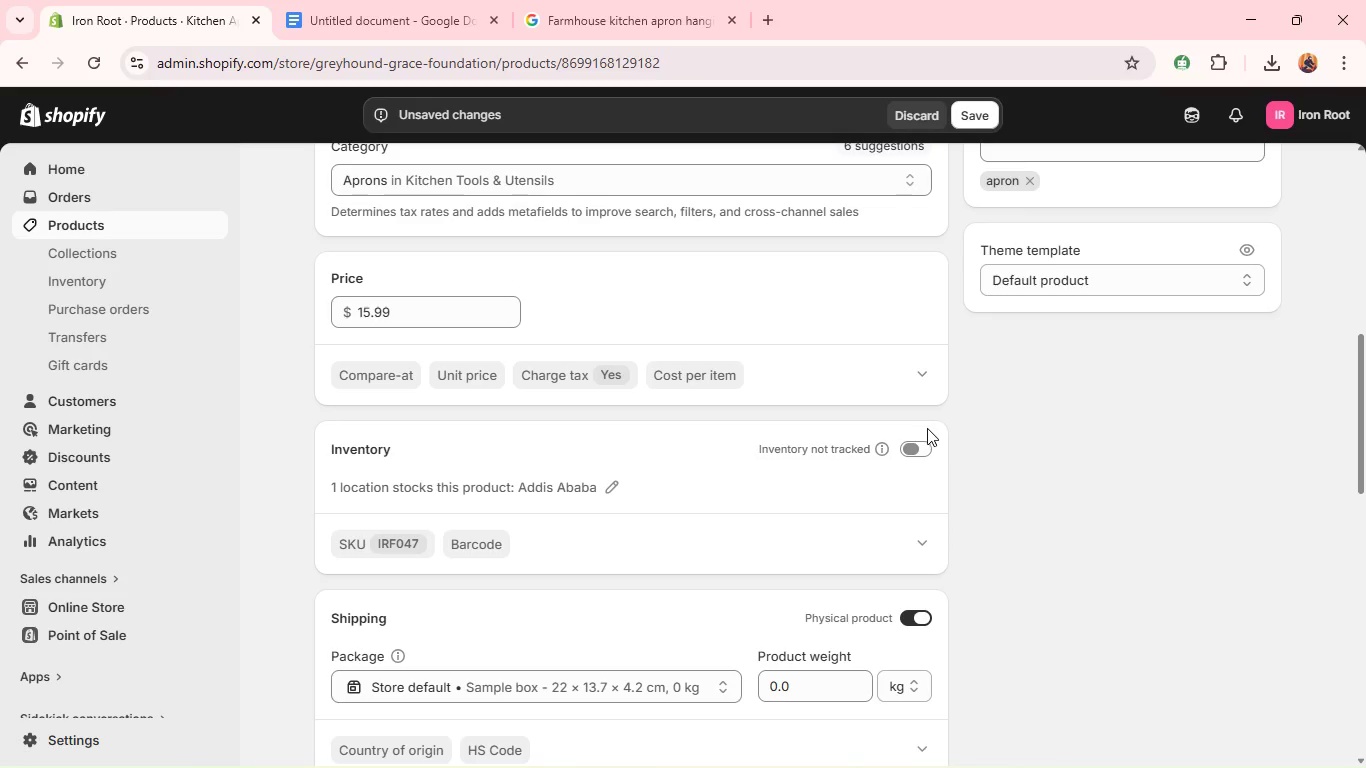 
left_click([918, 446])
 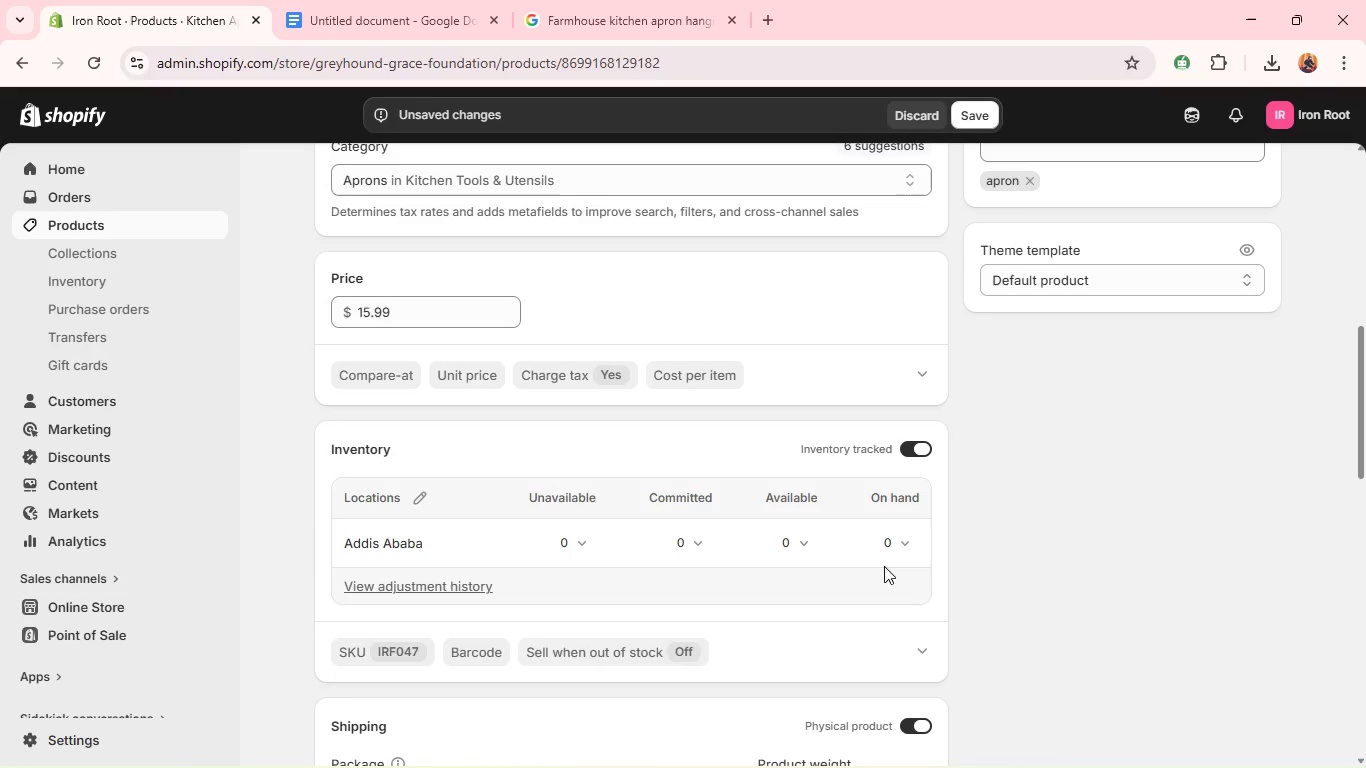 
left_click([887, 556])
 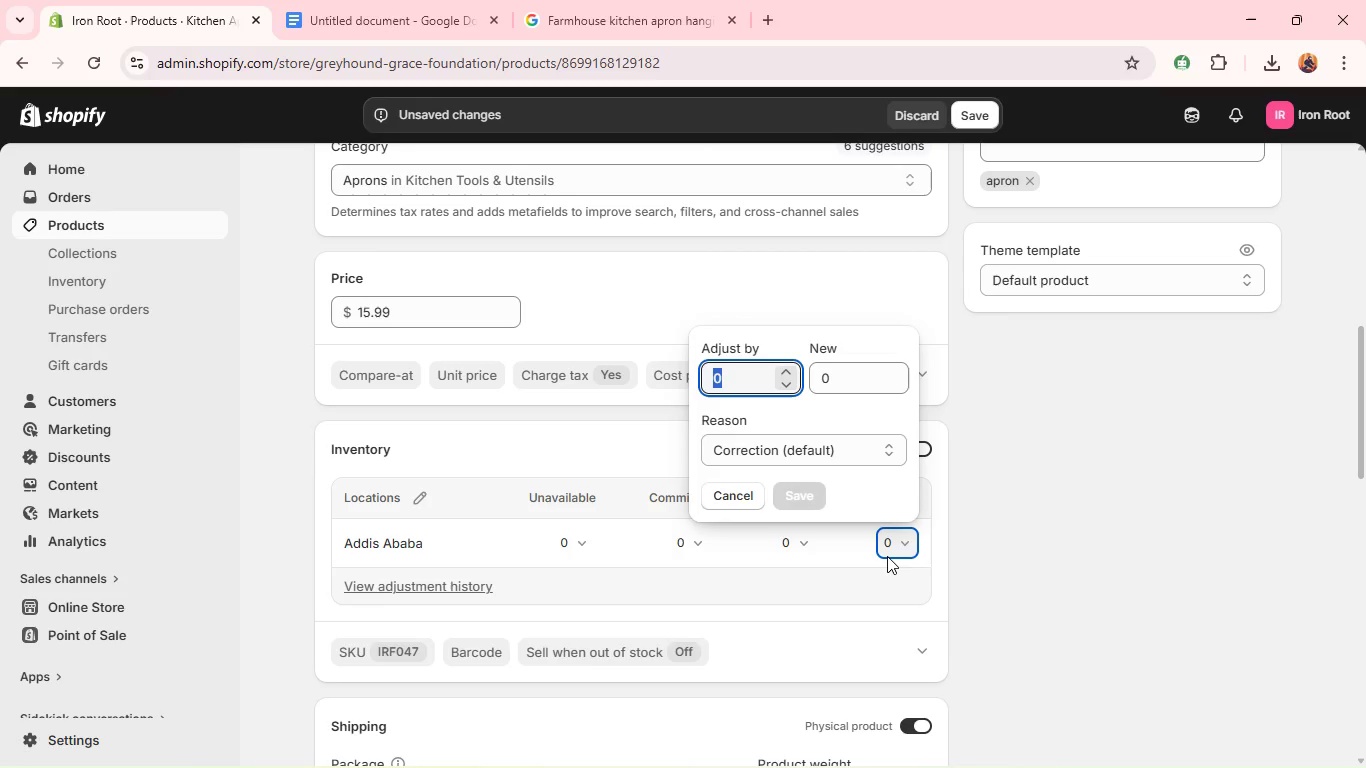 
type(10)
 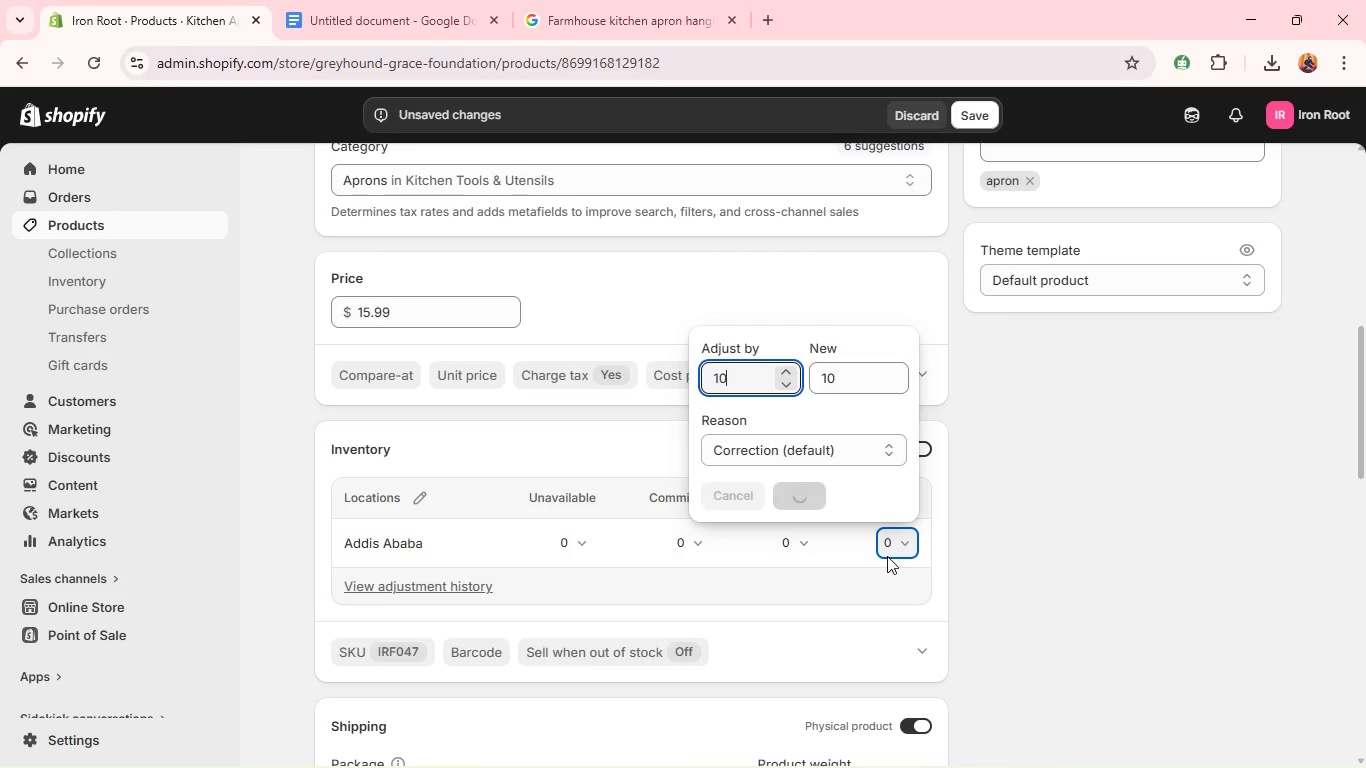 
key(Enter)
 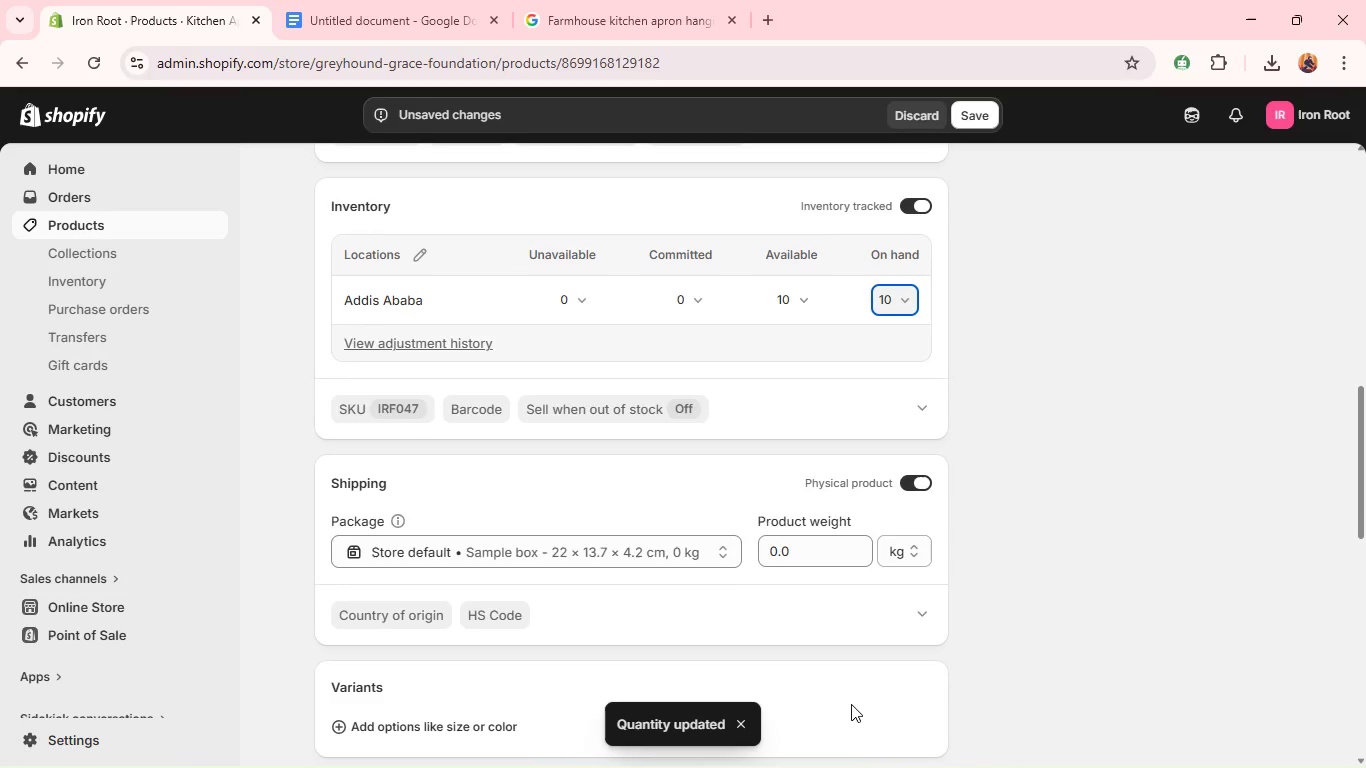 
wait(5.55)
 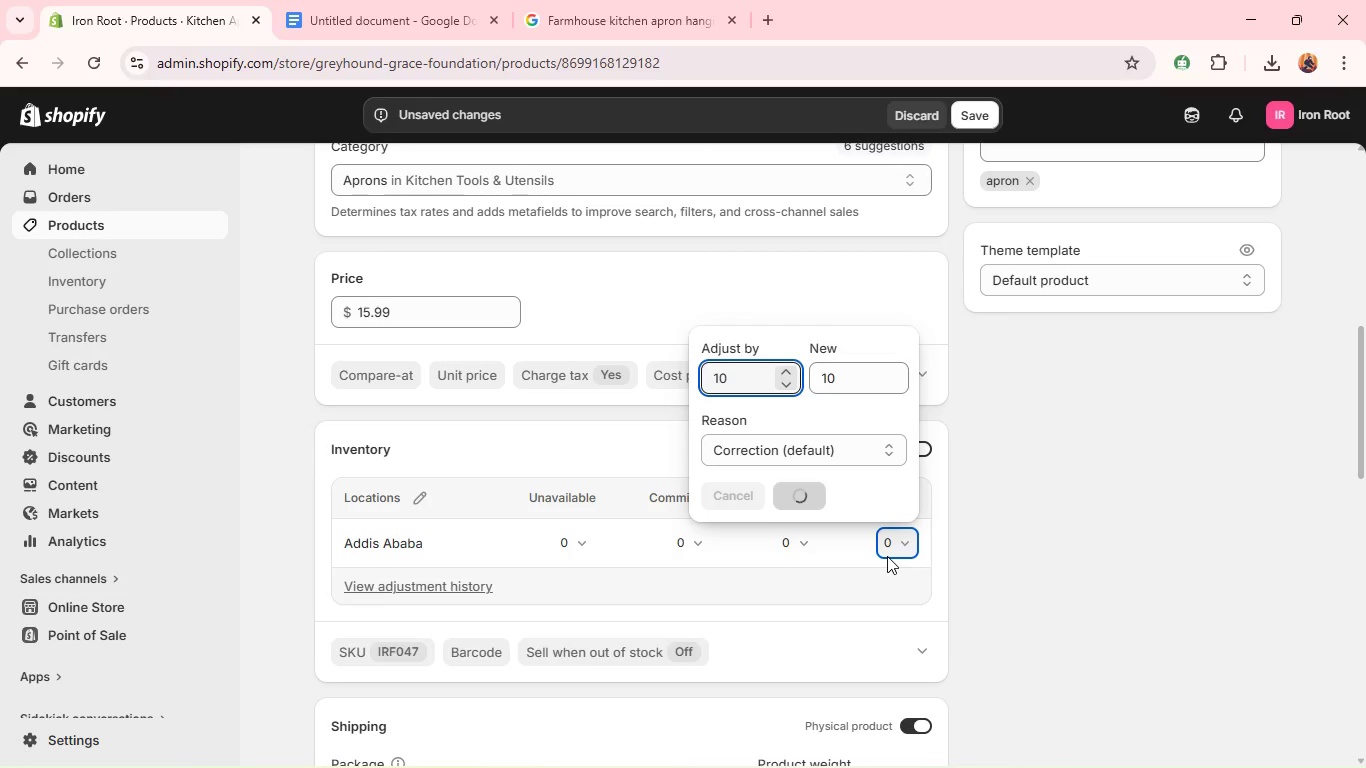 
double_click([813, 551])
 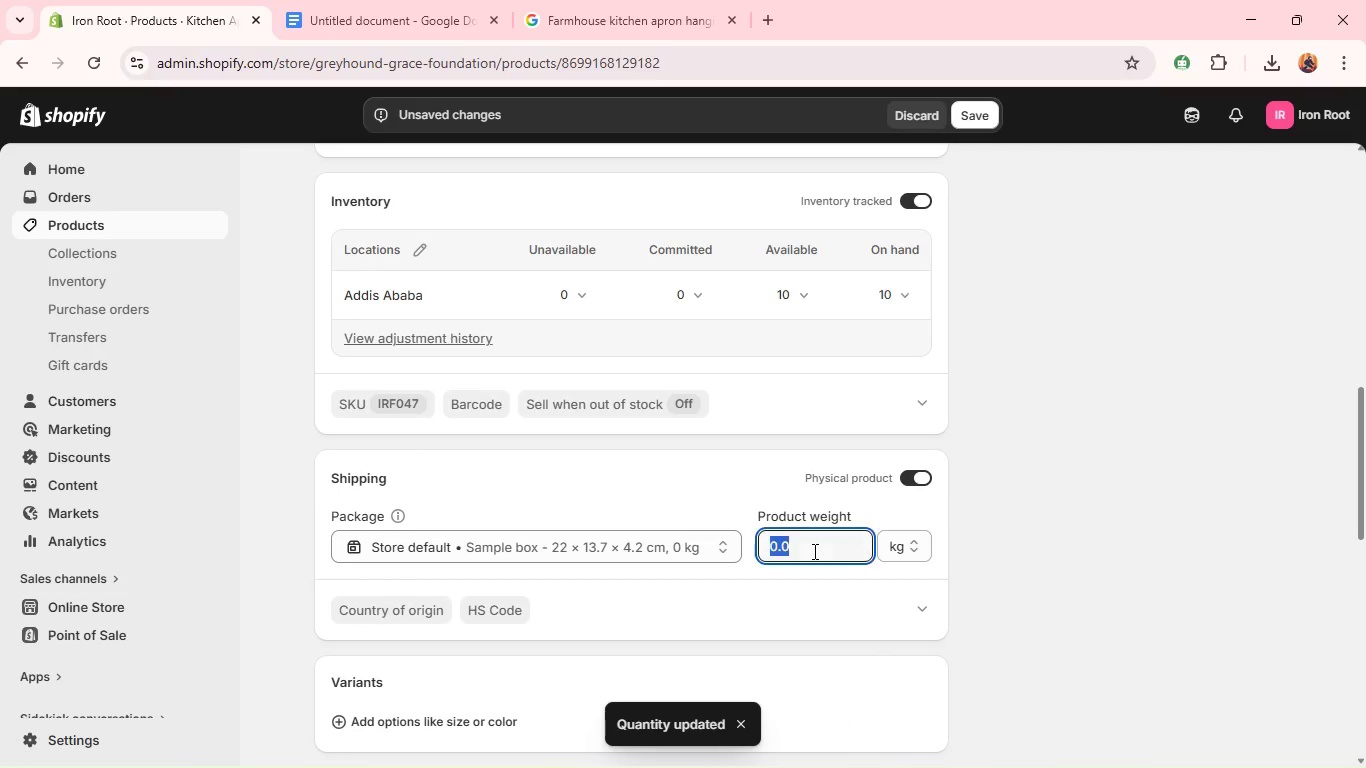 
triple_click([813, 551])
 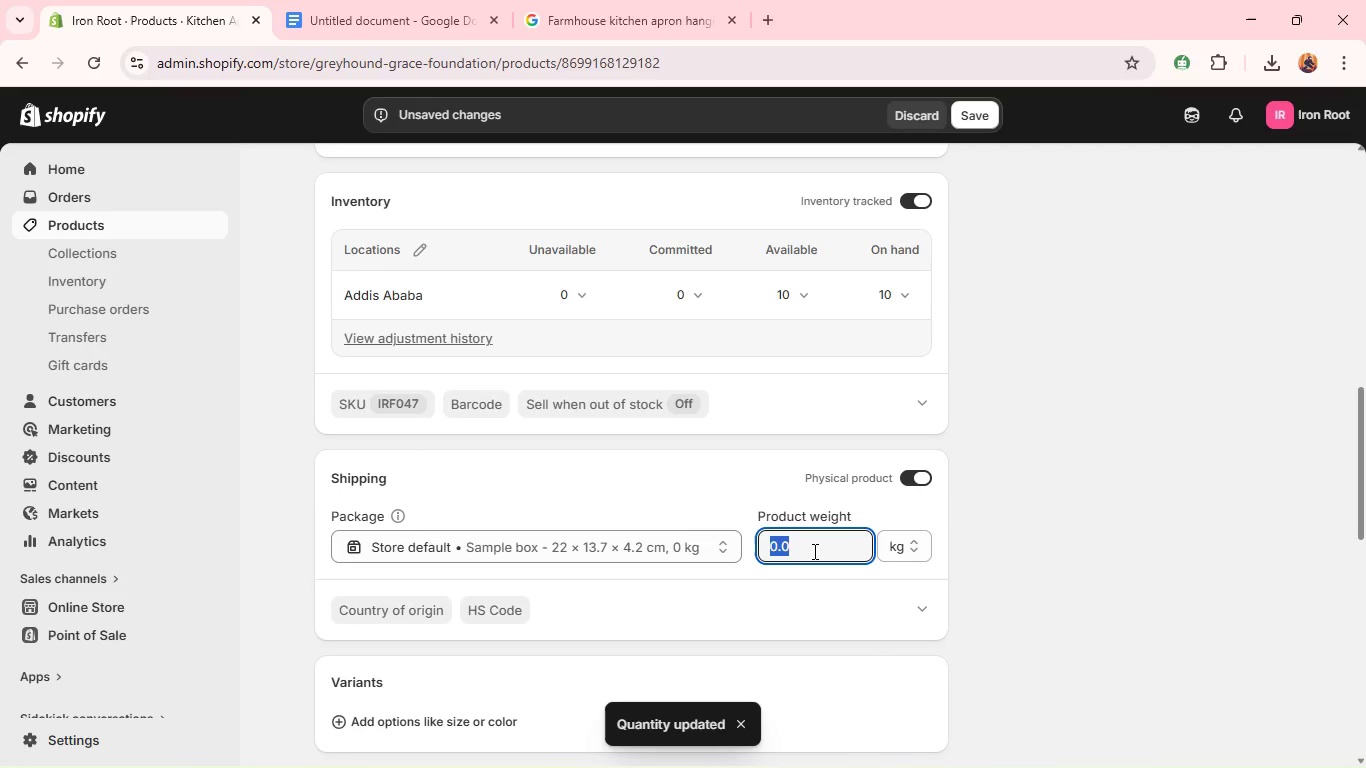 
type(12)
 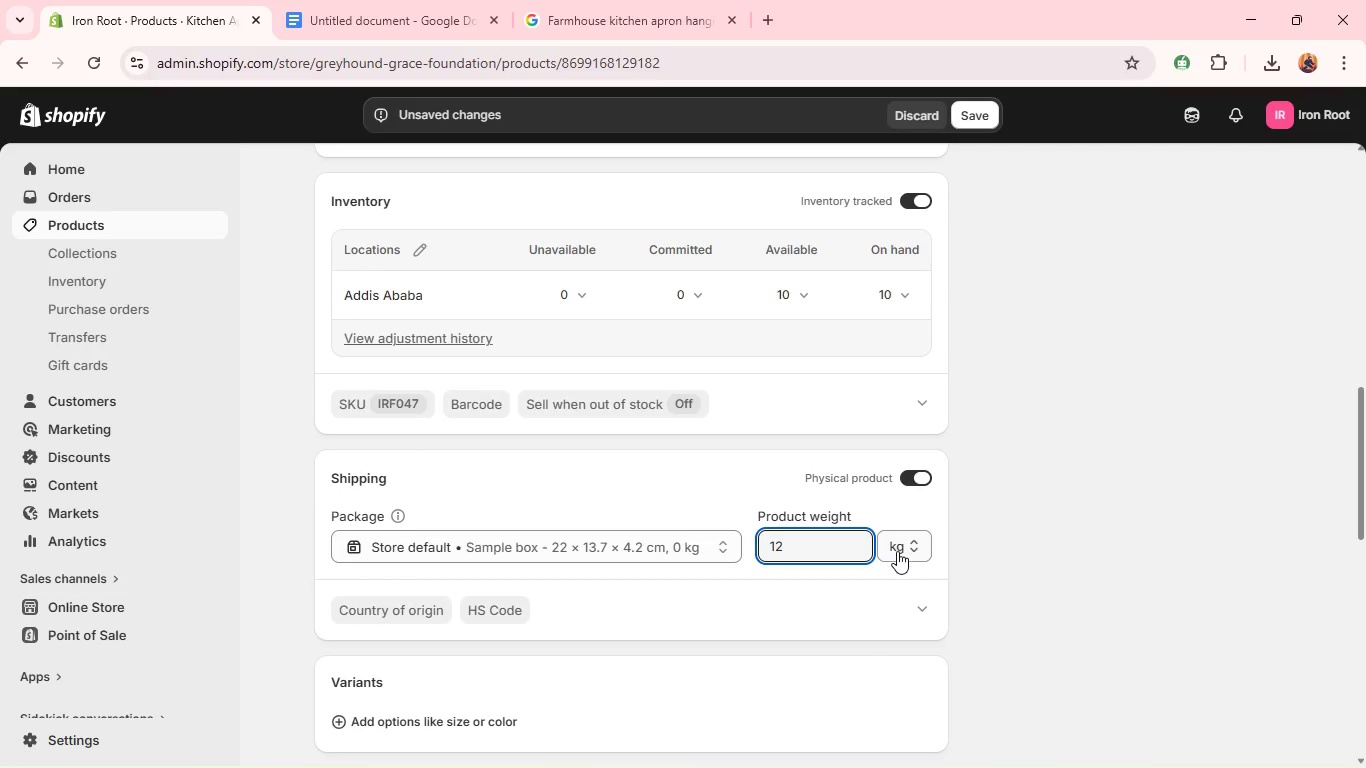 
left_click([897, 551])
 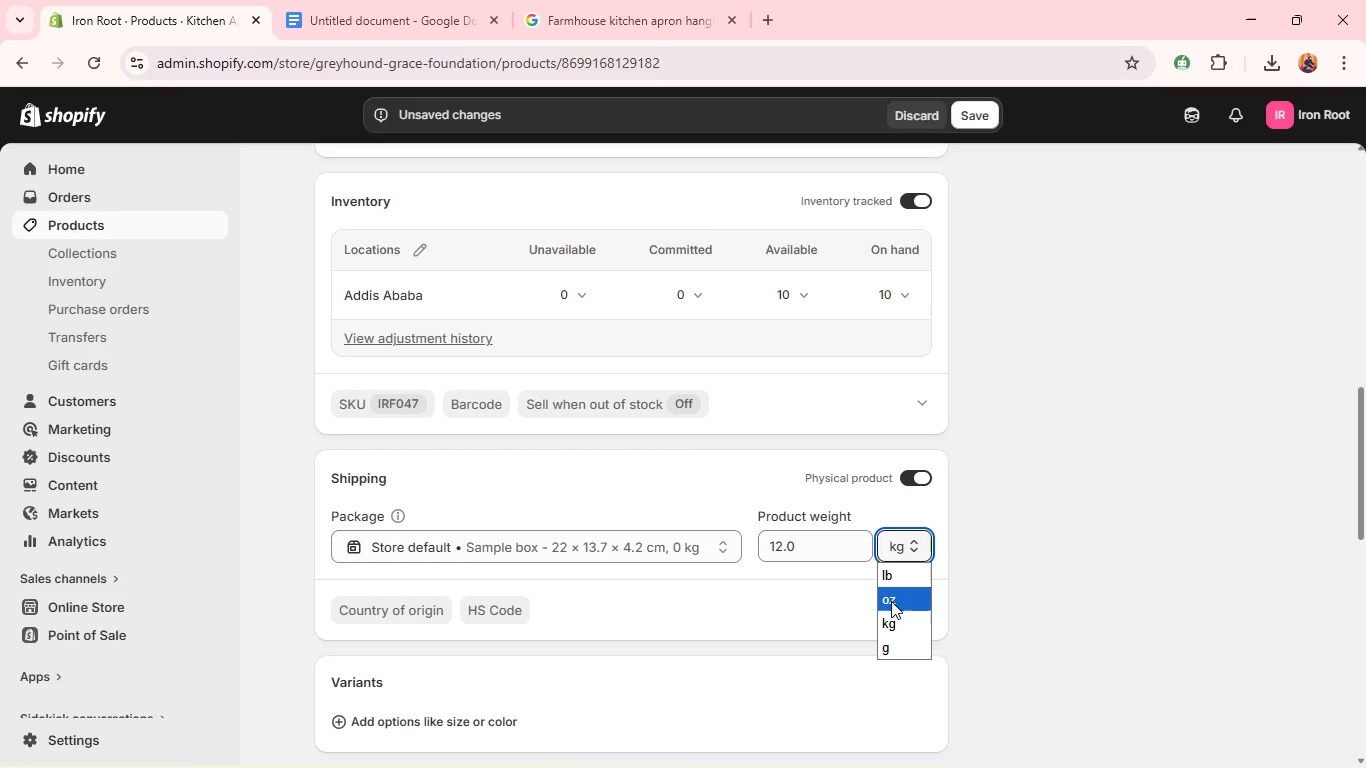 
left_click([891, 601])
 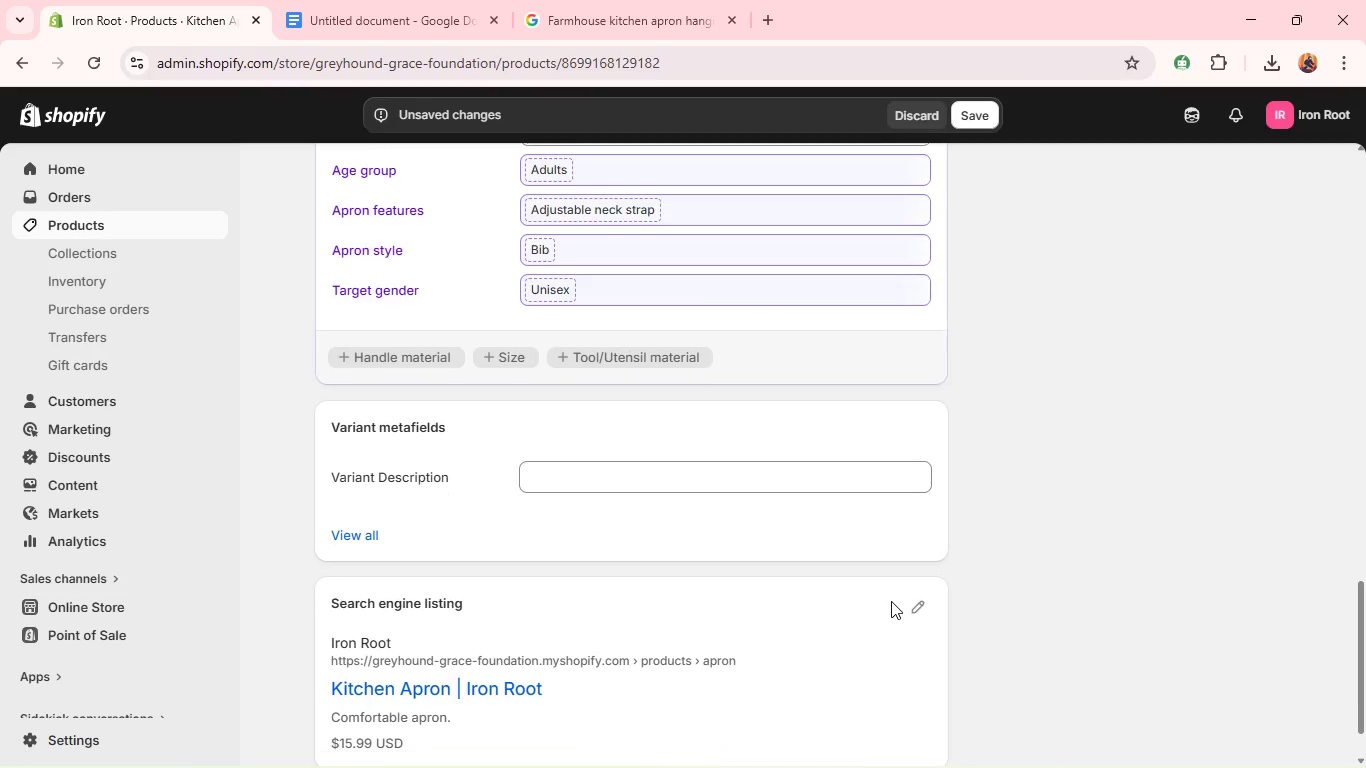 
left_click([920, 605])
 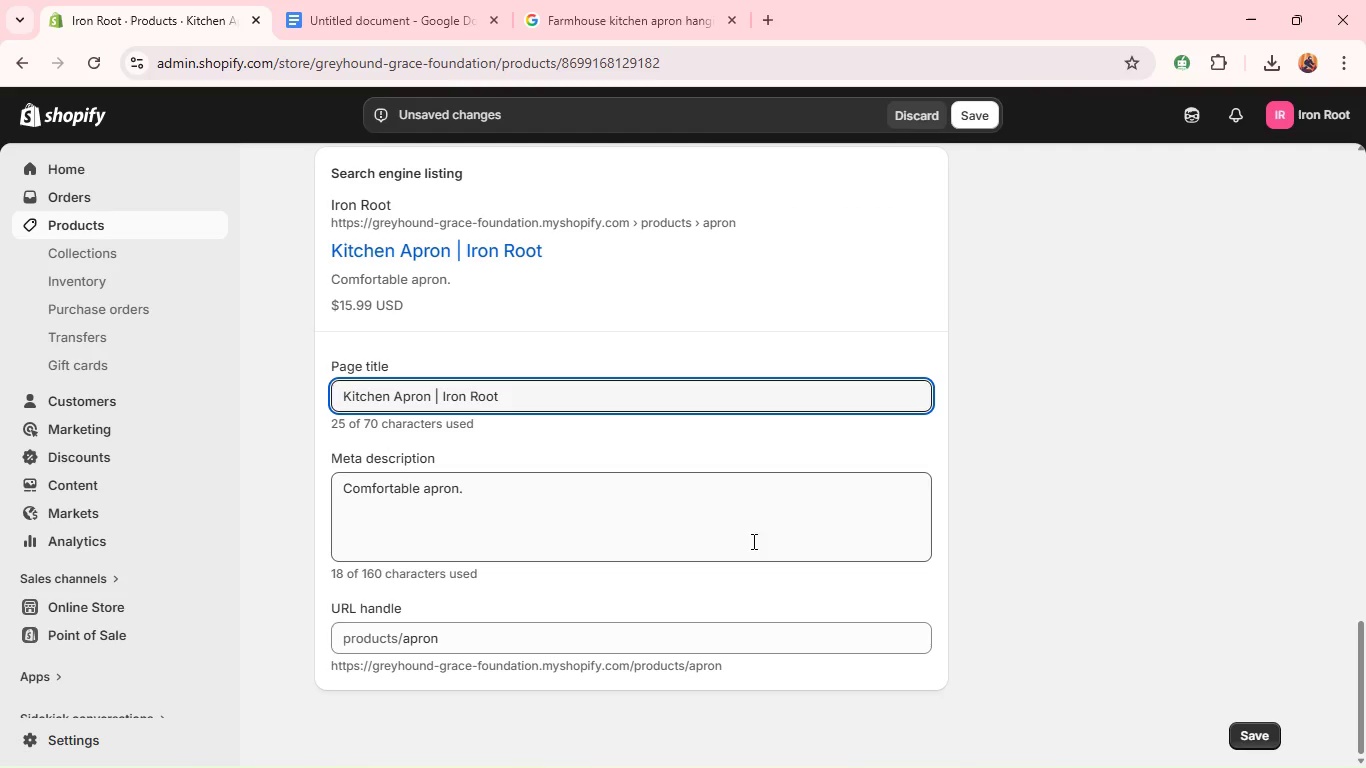 
double_click([739, 527])
 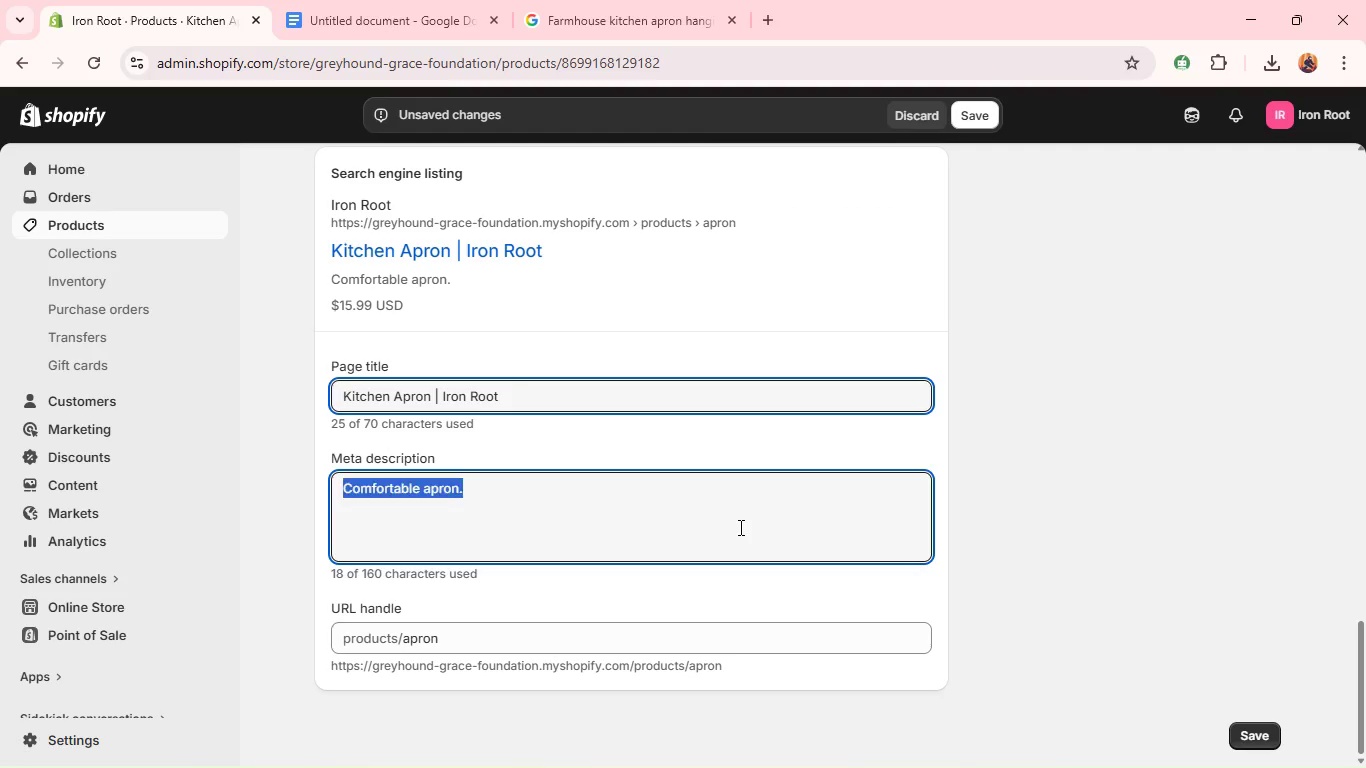 
triple_click([739, 527])
 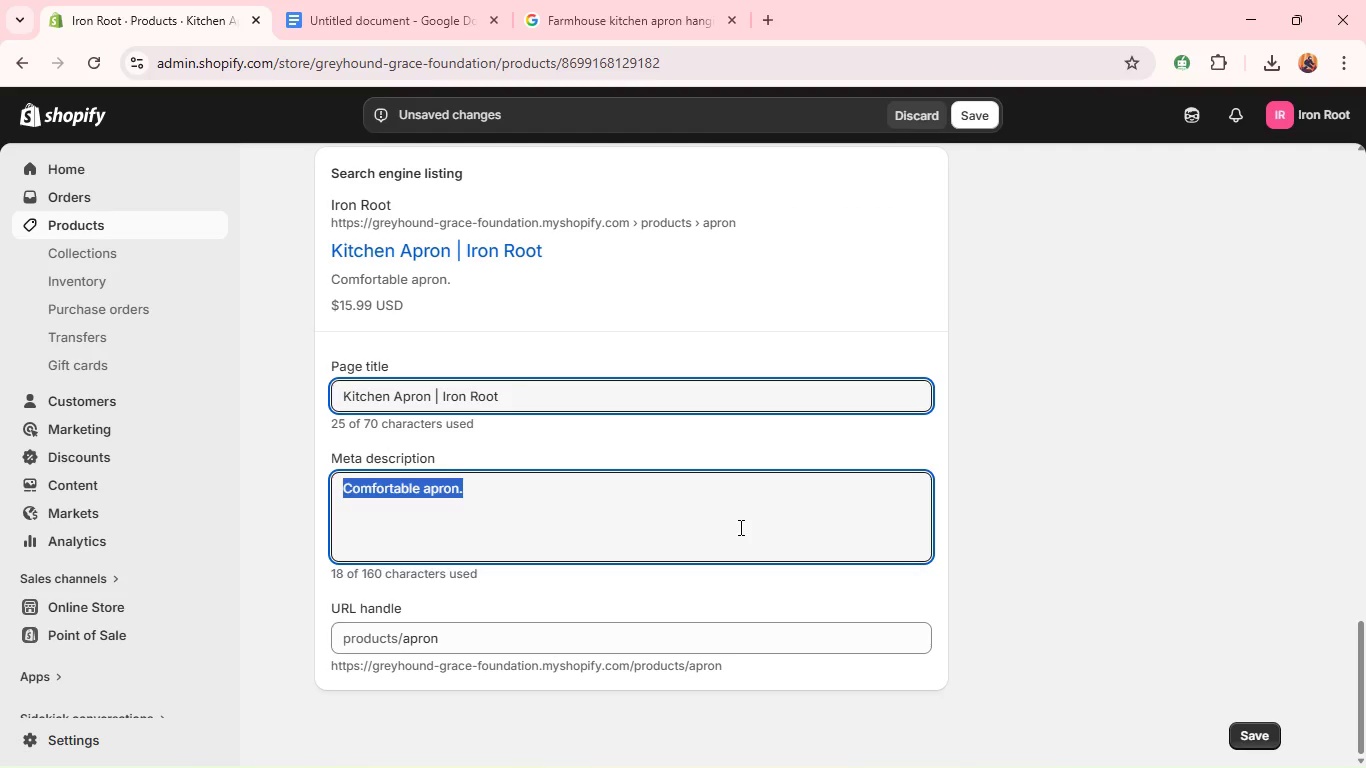 
triple_click([739, 527])
 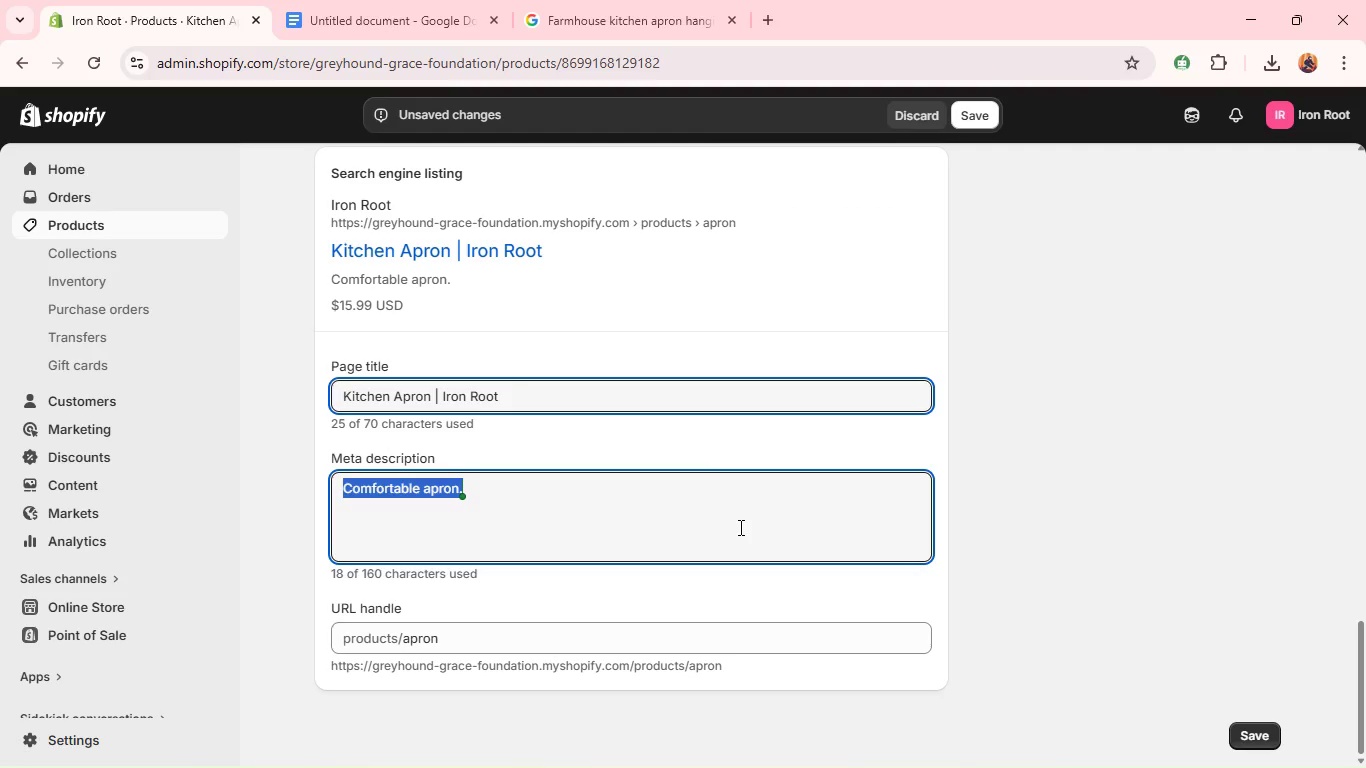 
type(Rustic kitchen apron built for comfort and durability.)
 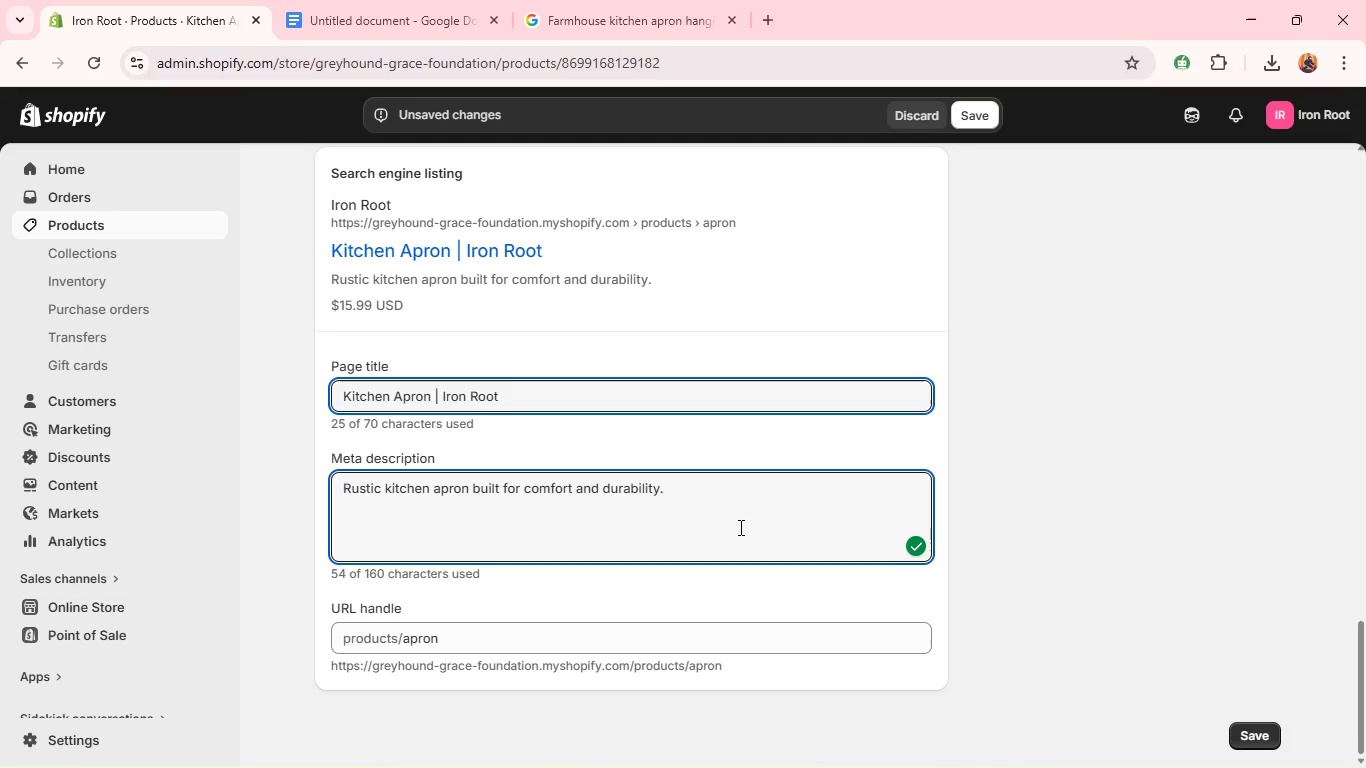 
wait(10.97)
 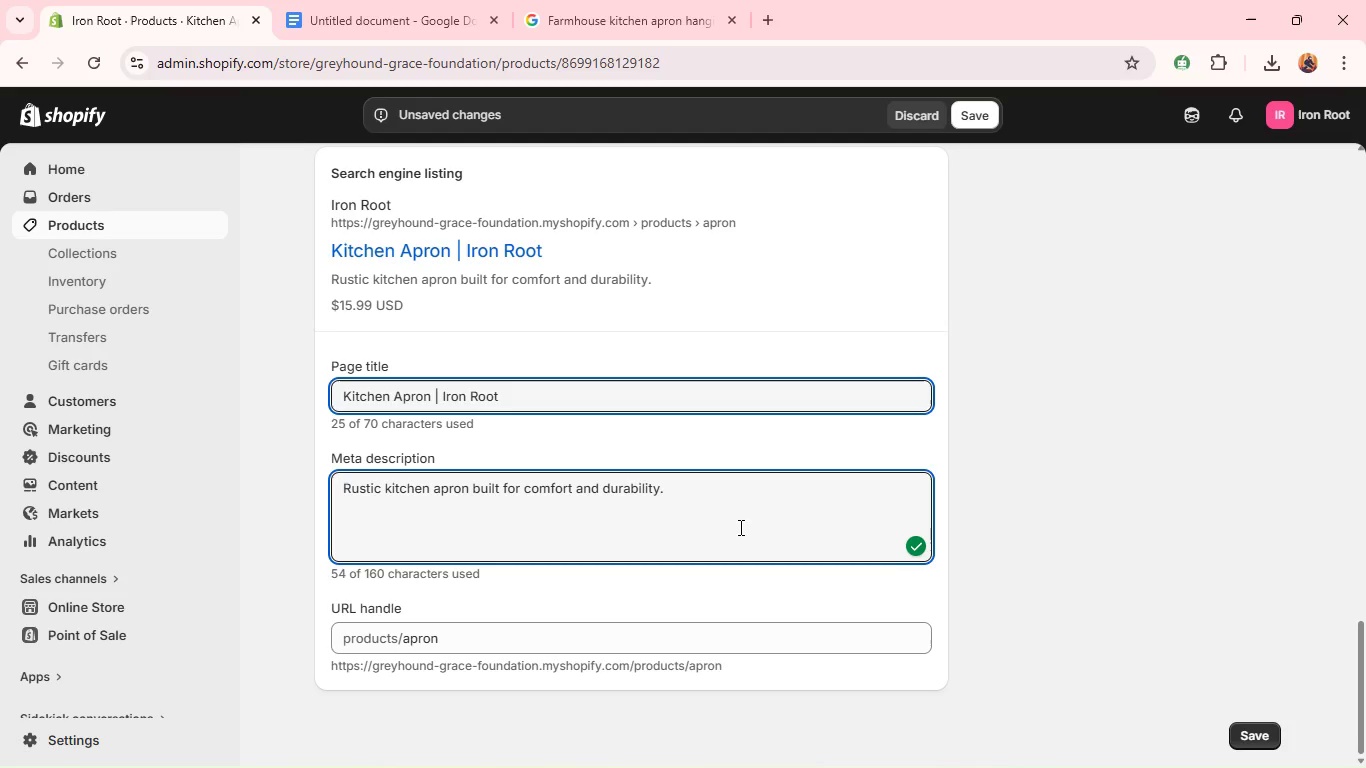 
left_click([1245, 425])
 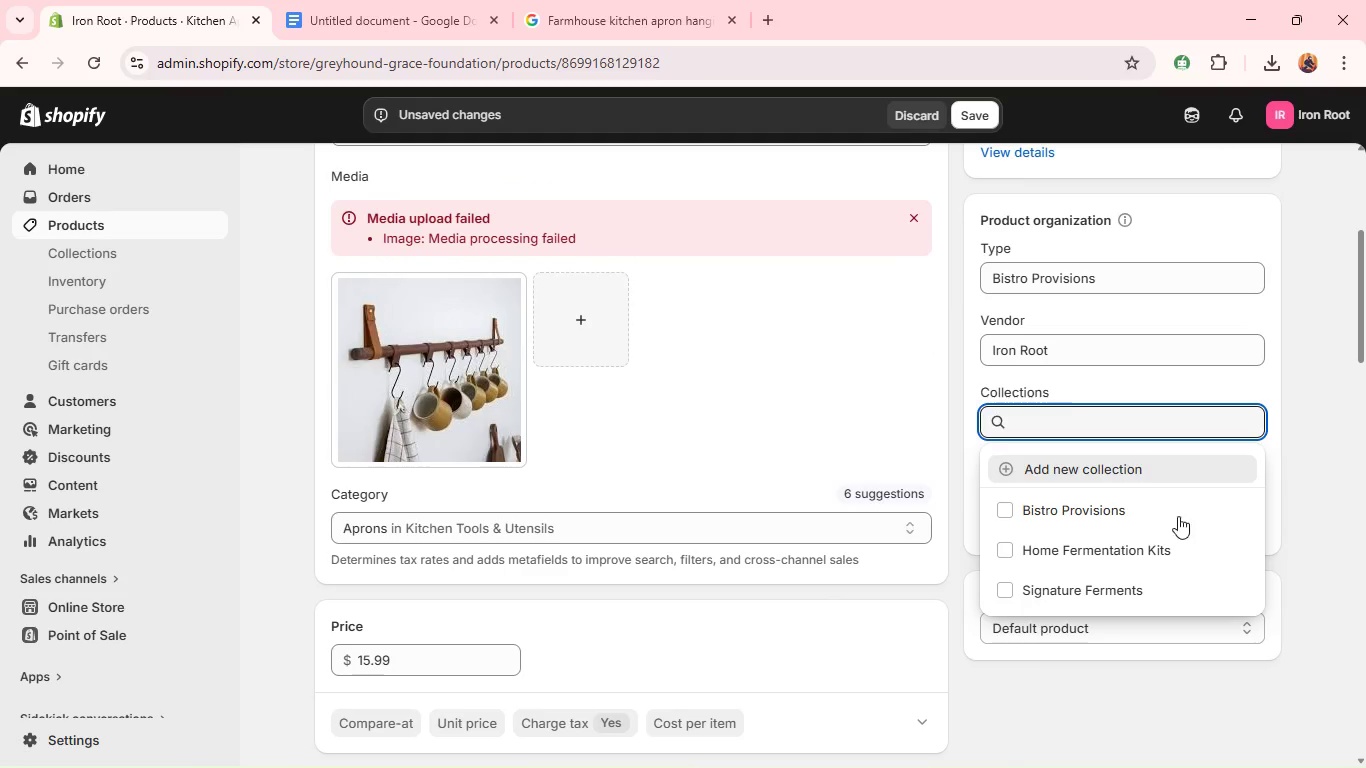 
left_click([1175, 521])
 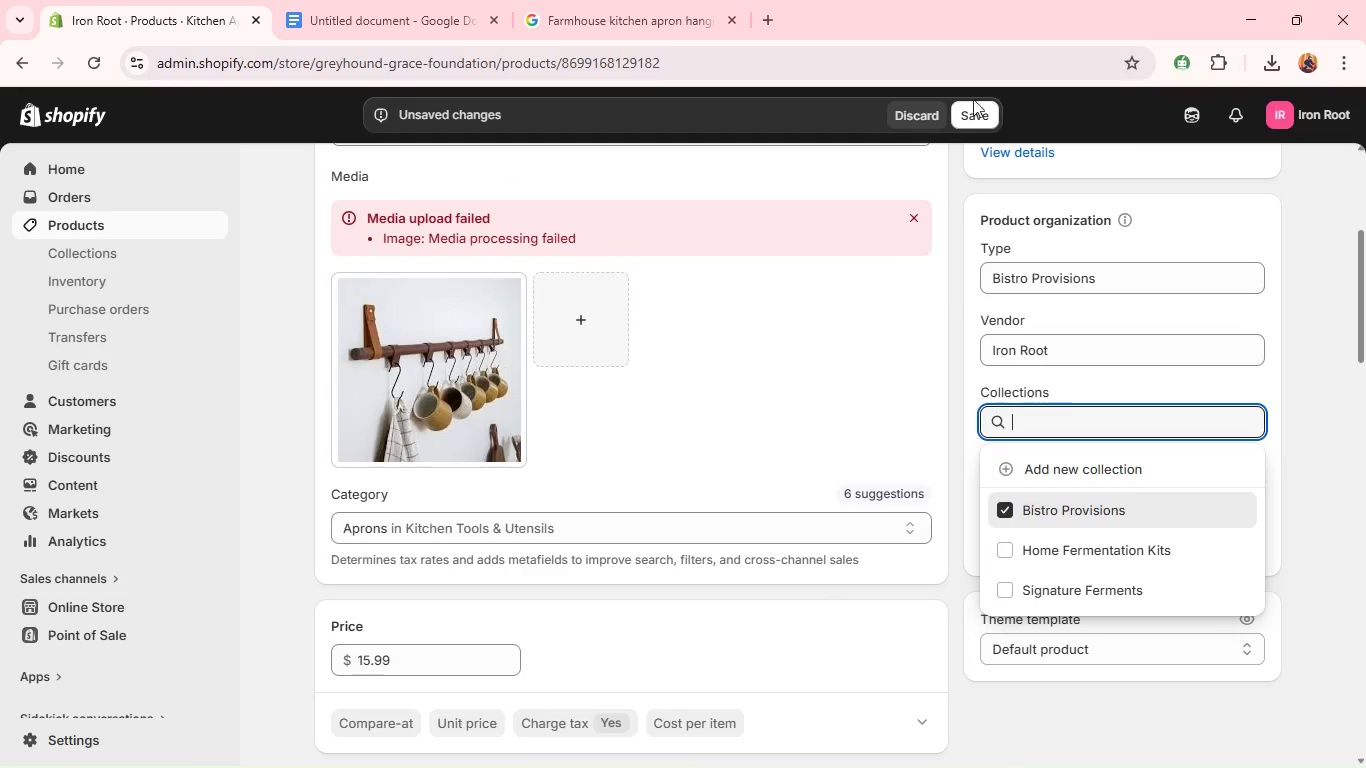 
left_click([969, 110])
 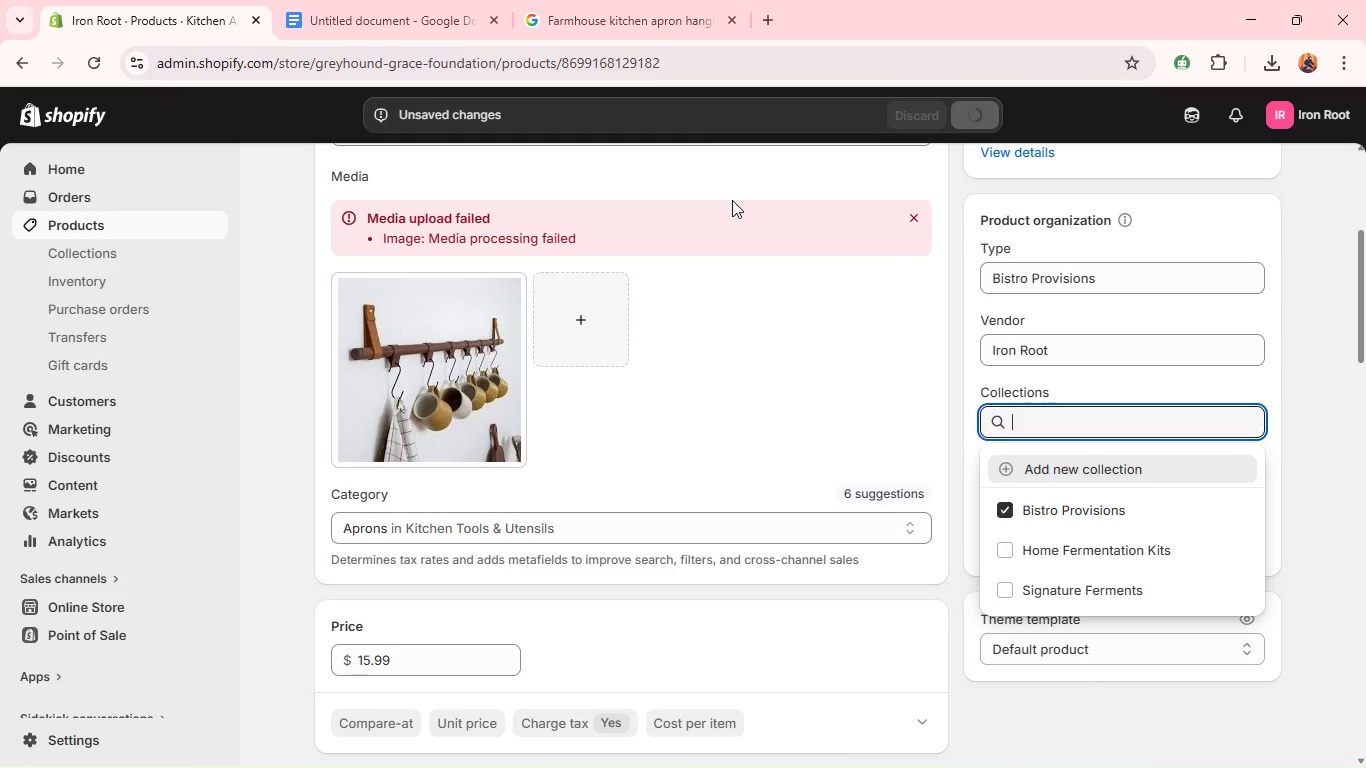 
wait(11.05)
 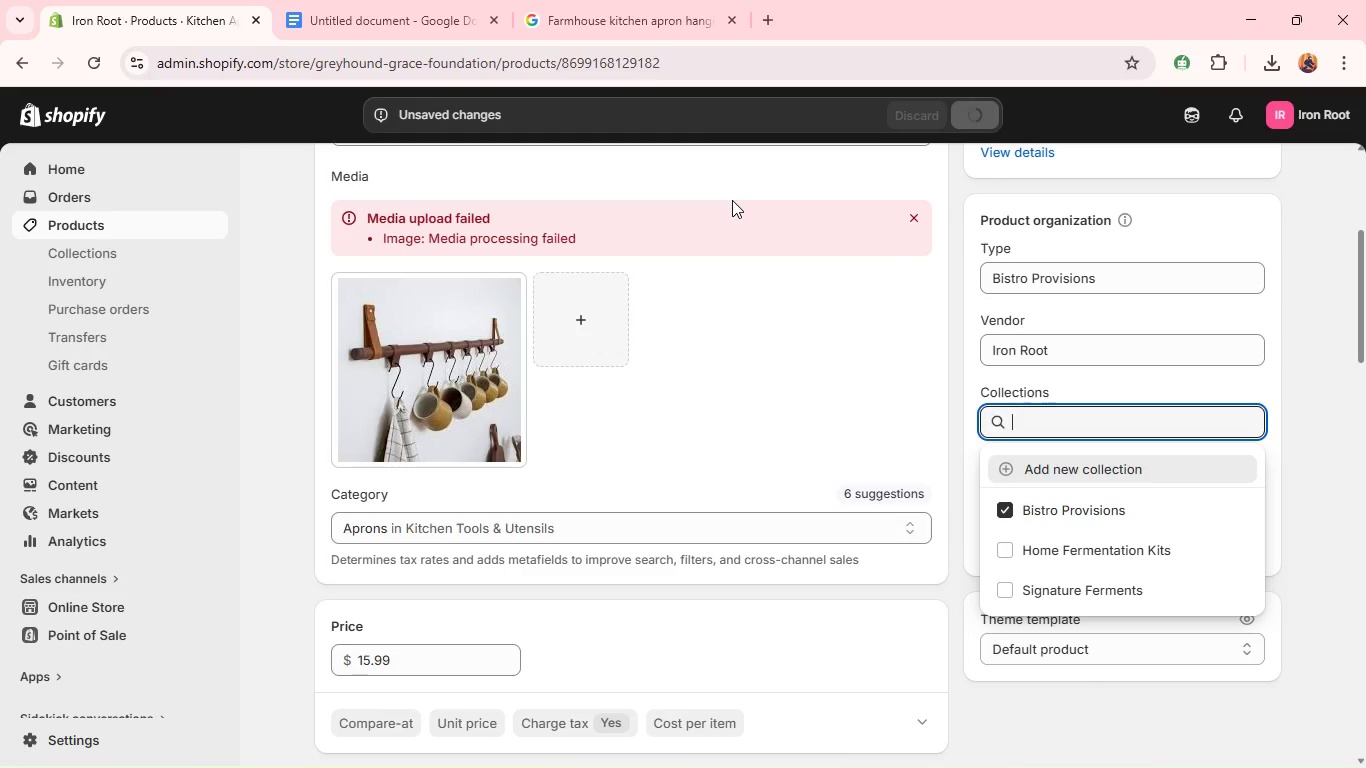 
left_click([118, 224])
 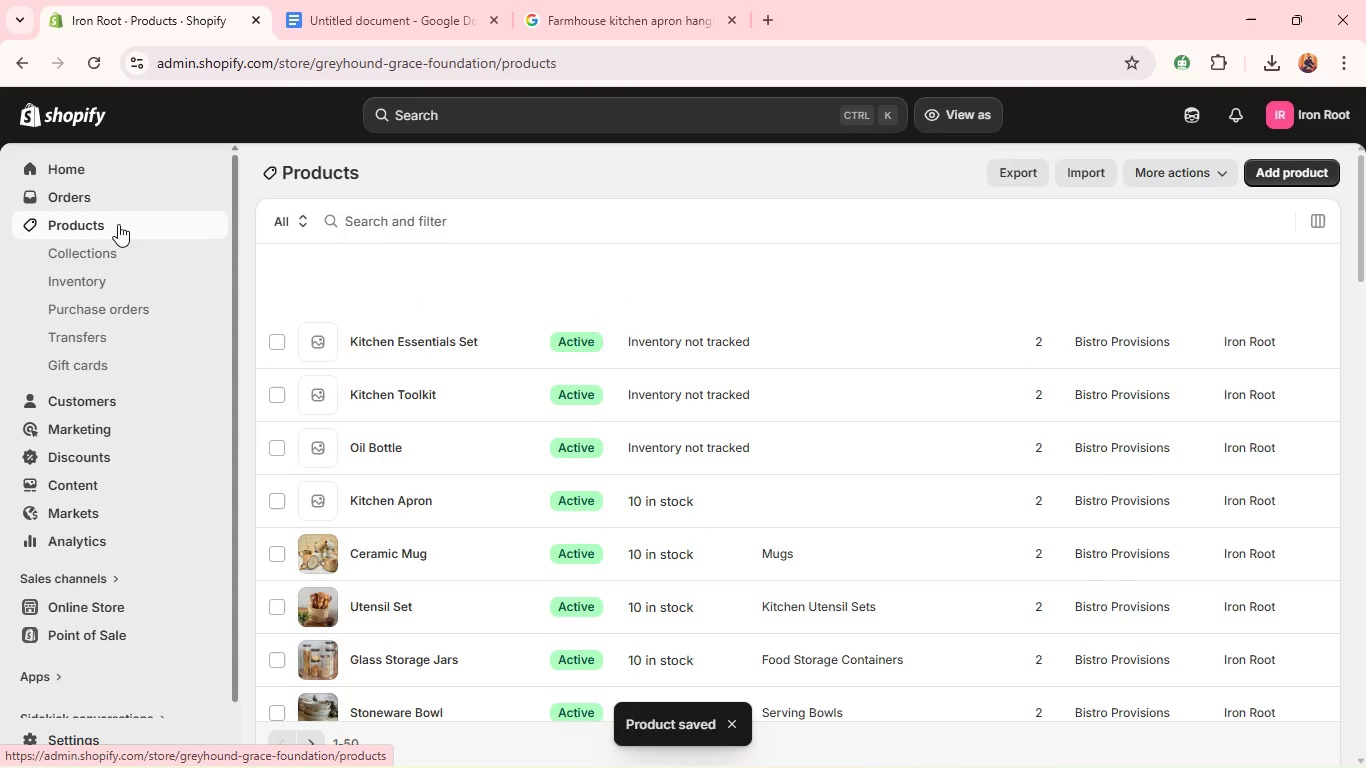 
wait(11.45)
 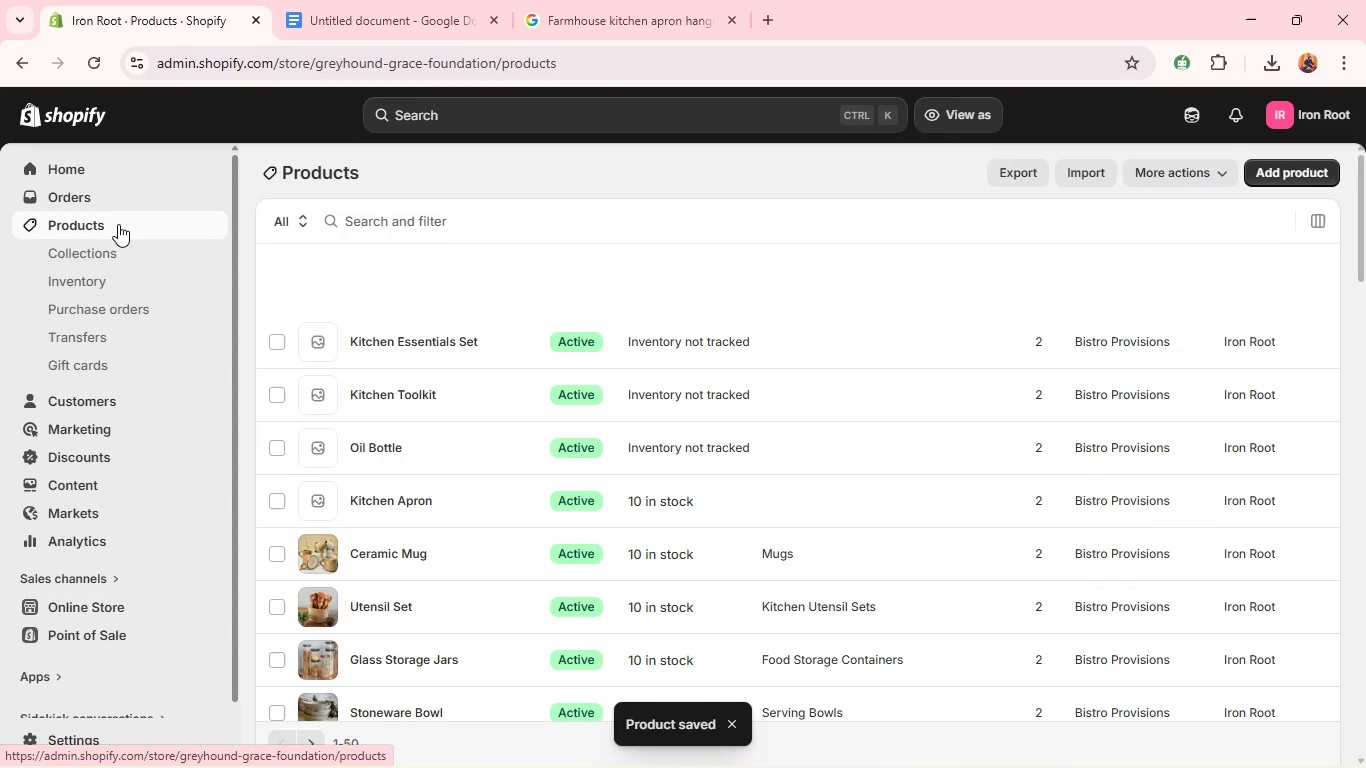 
left_click([387, 417])
 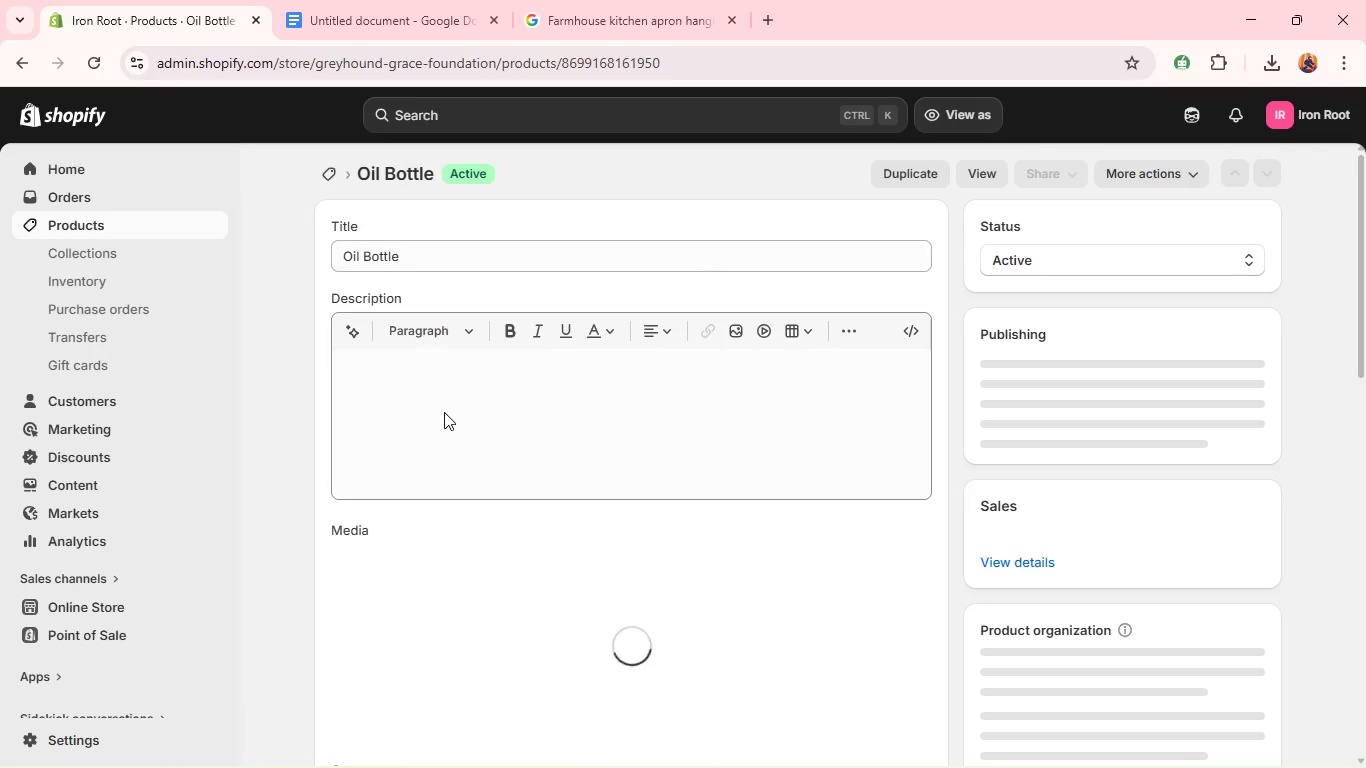 
wait(11.72)
 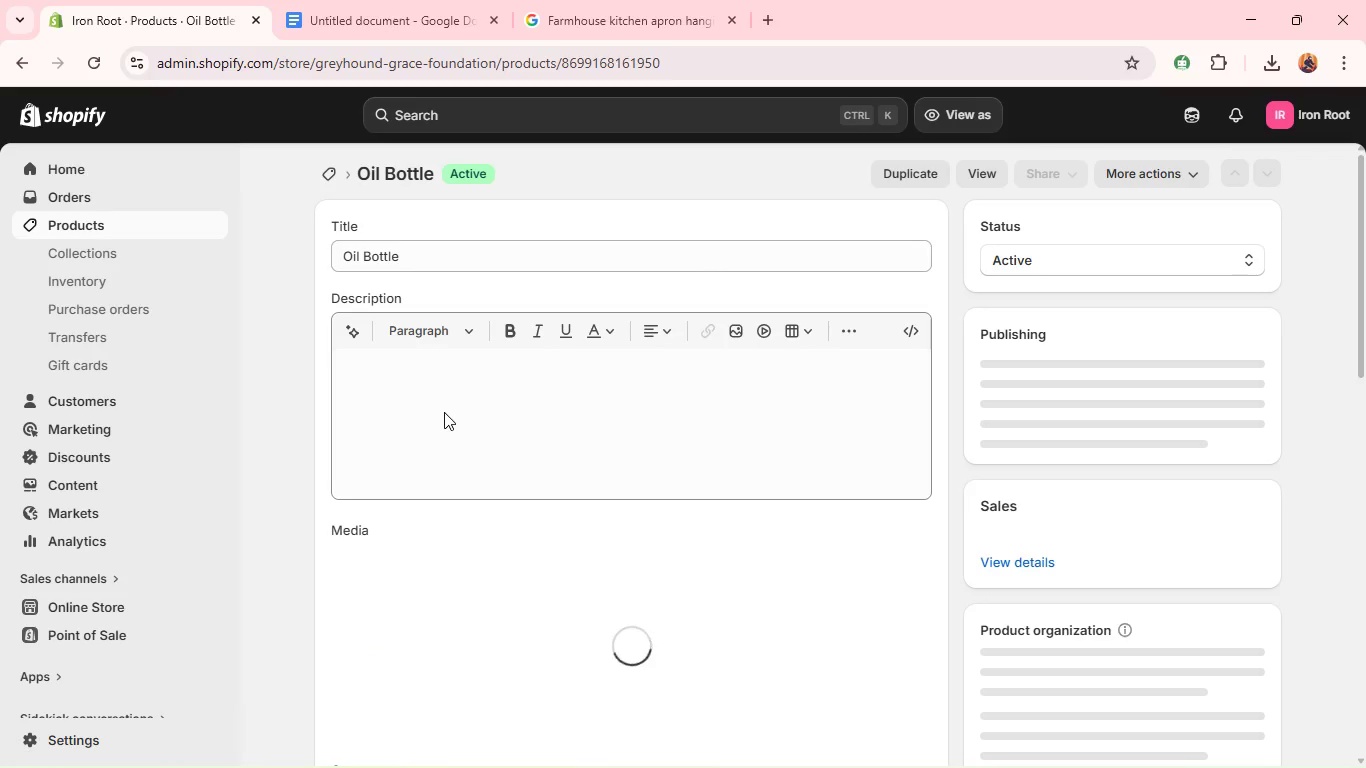 
left_click([432, 370])
 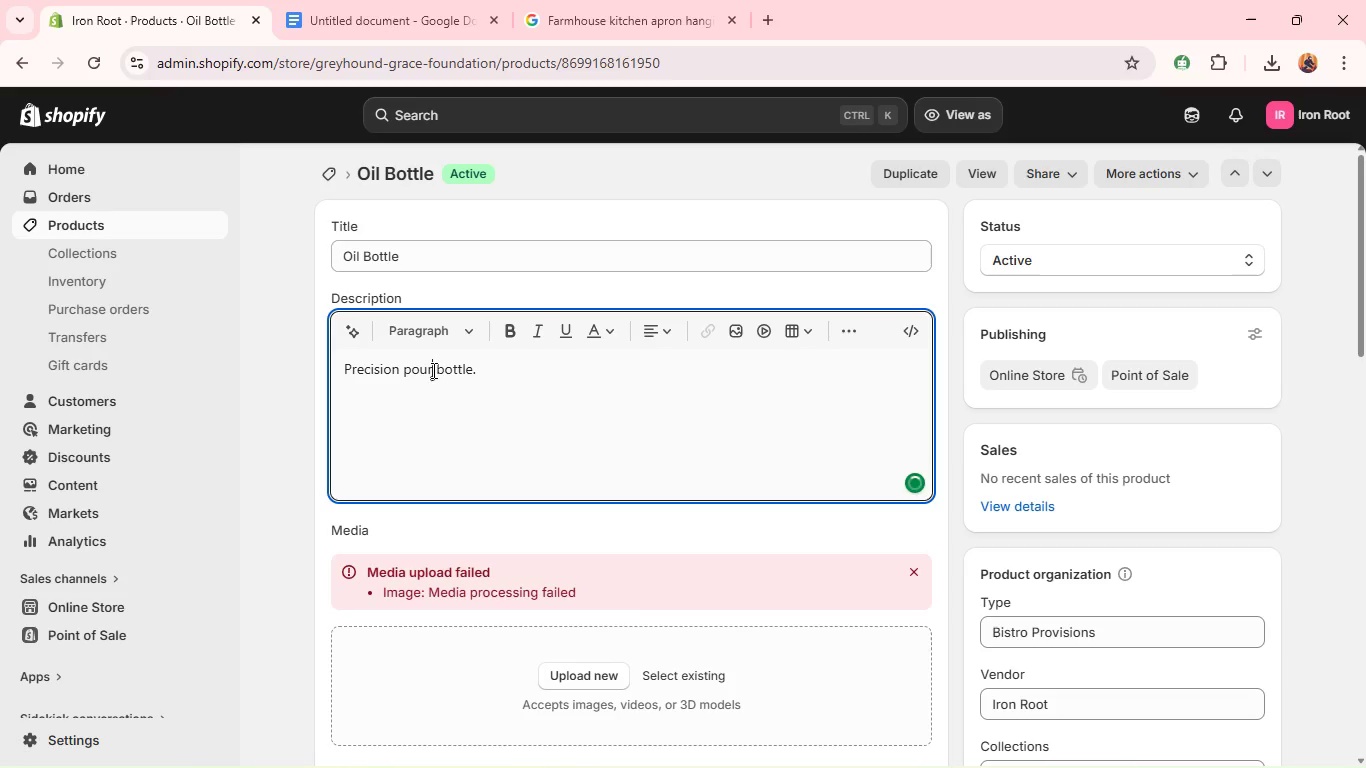 
type( oil)
 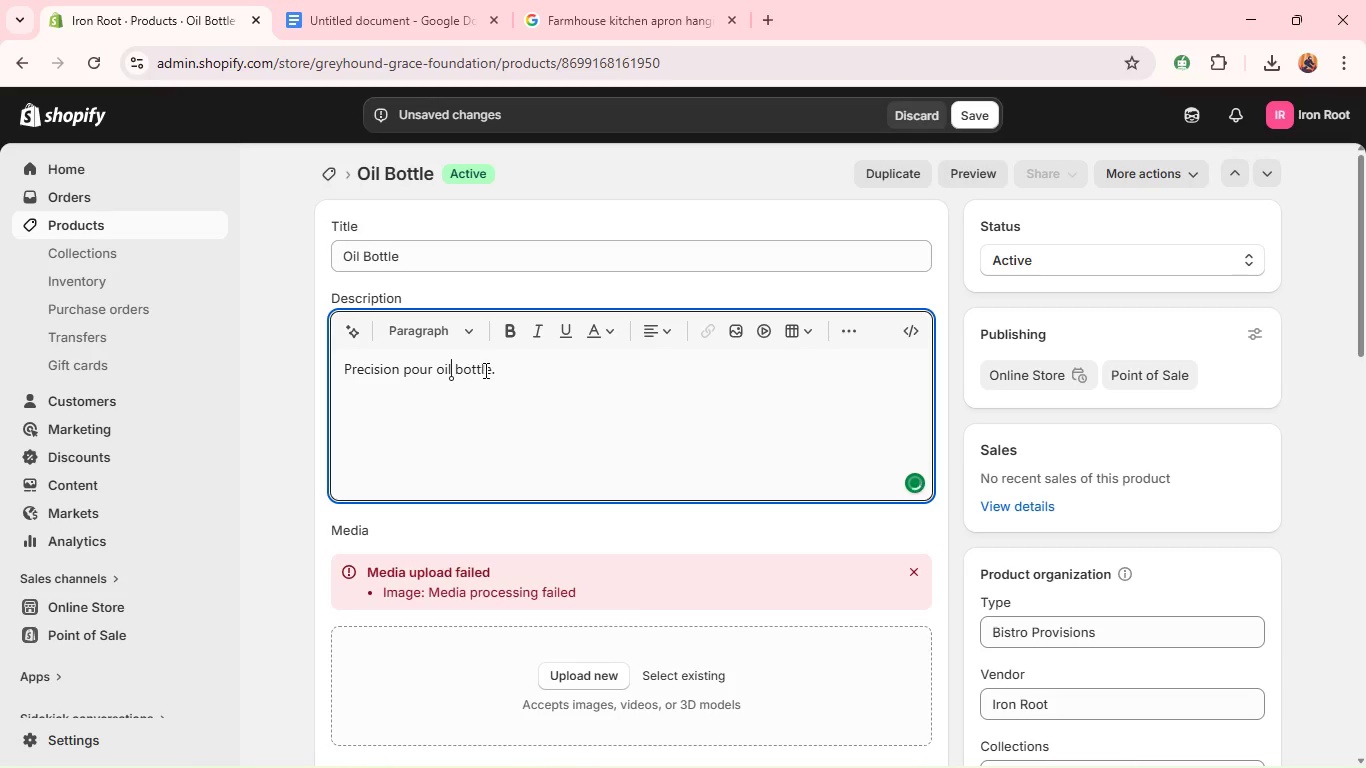 
left_click([490, 369])
 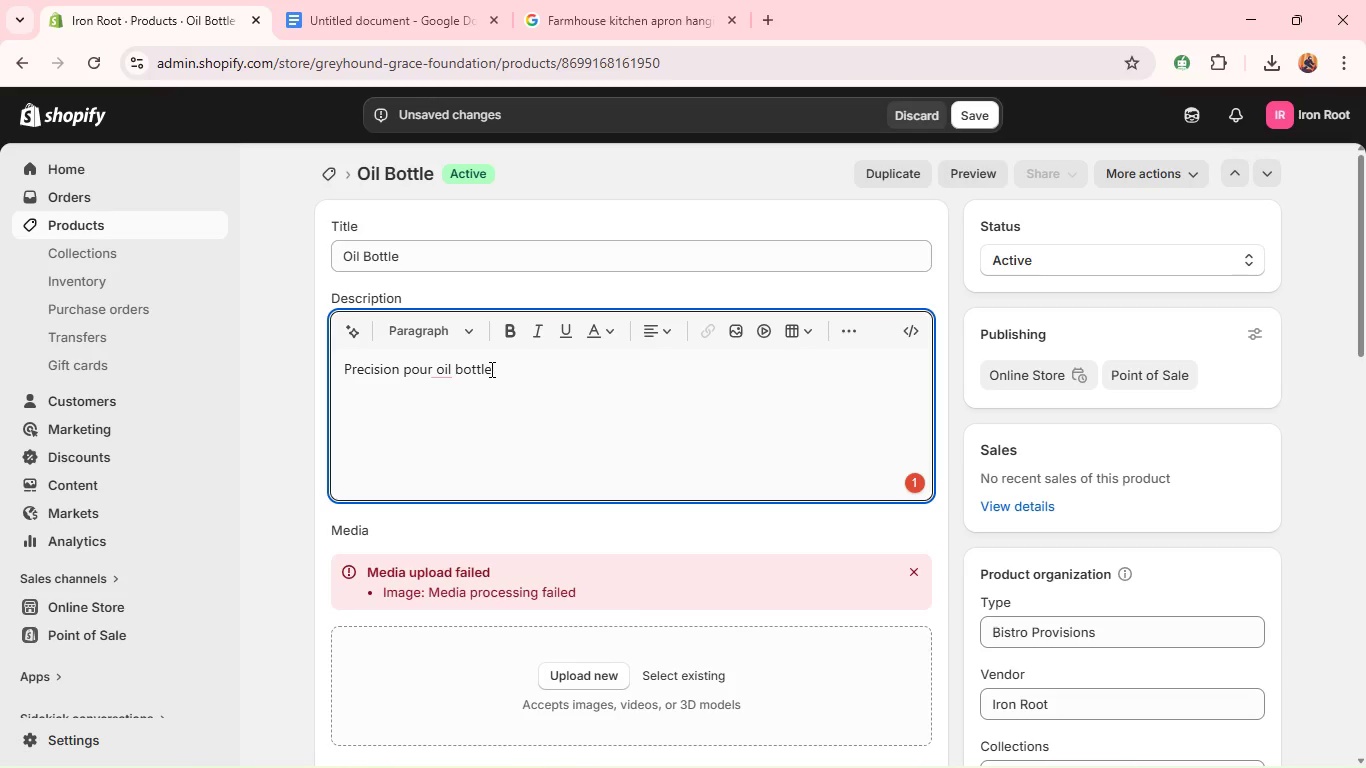 
type( for cooking uaw)
key(Backspace)
key(Backspace)
type(ae)
key(Backspace)
key(Backspace)
type(se)
 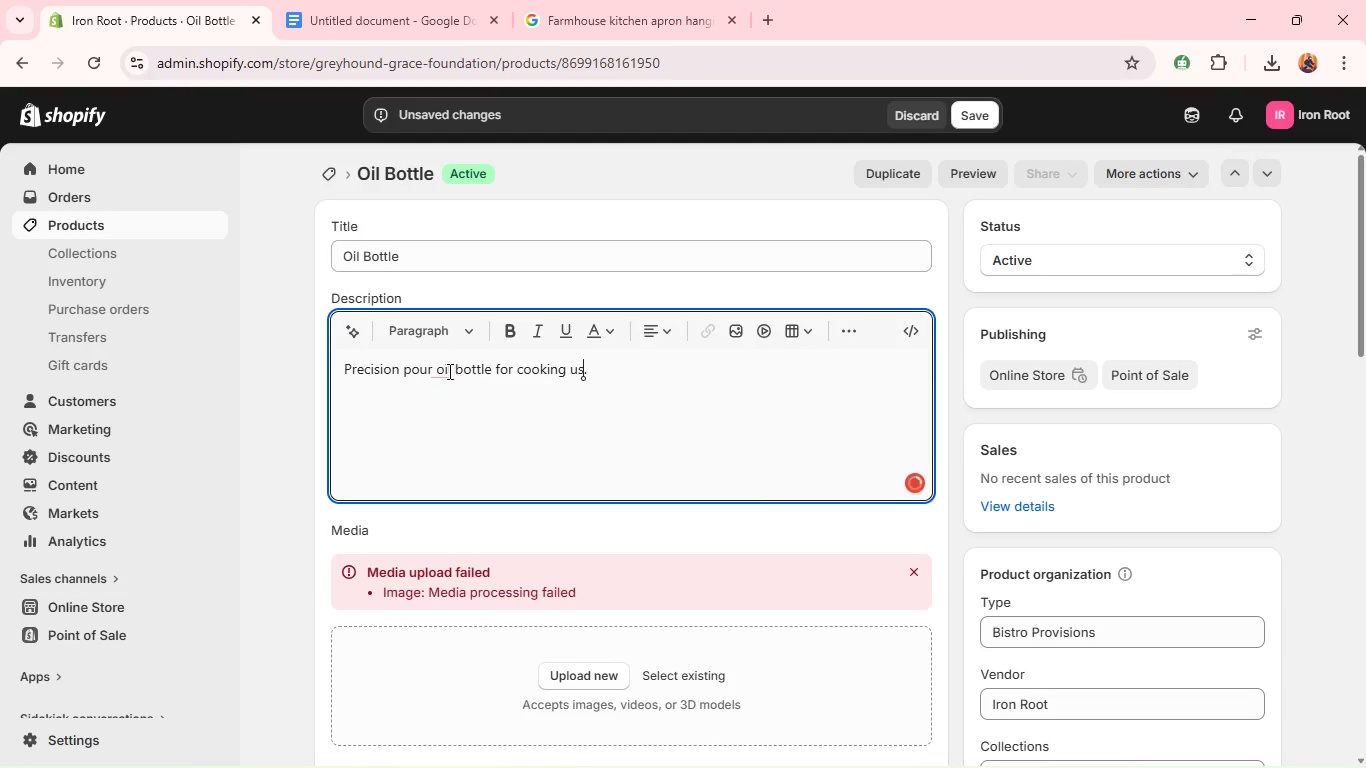 
left_click([446, 371])
 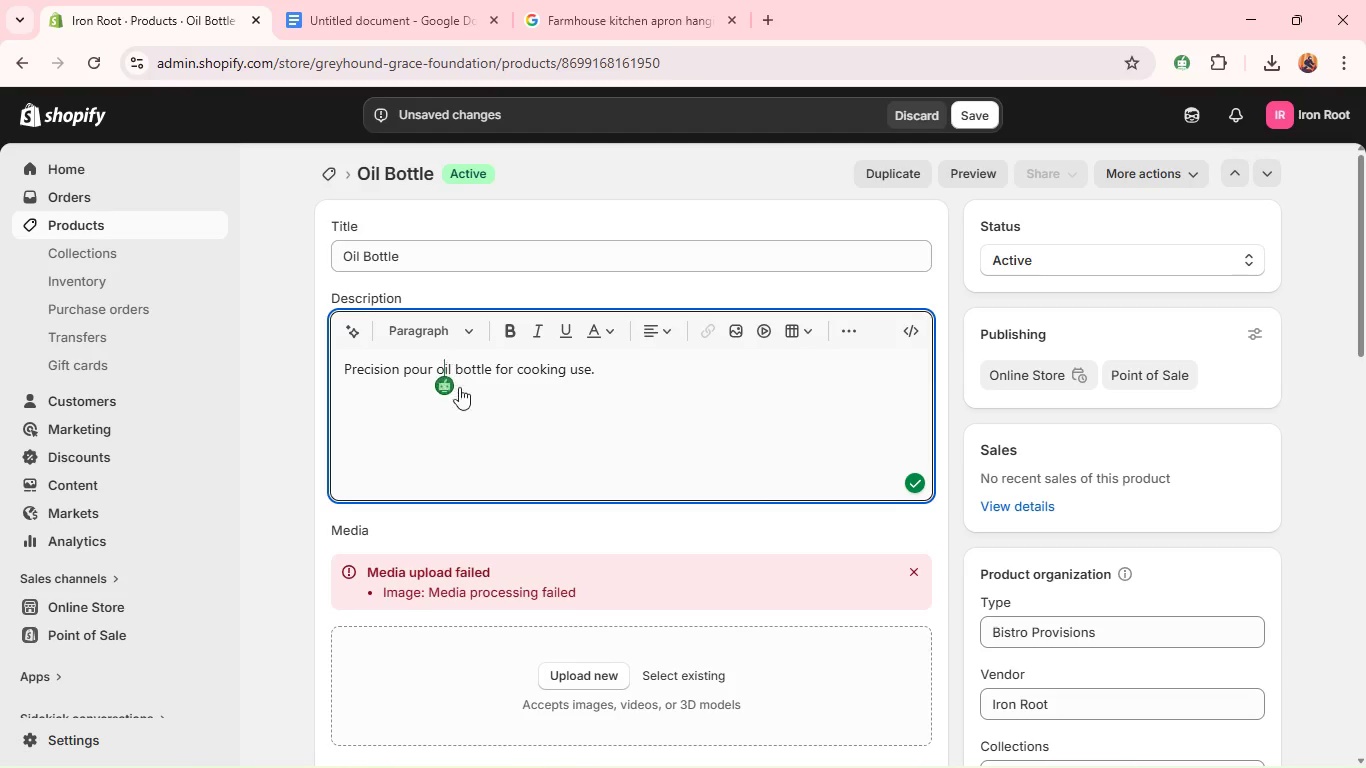 
left_click([474, 409])
 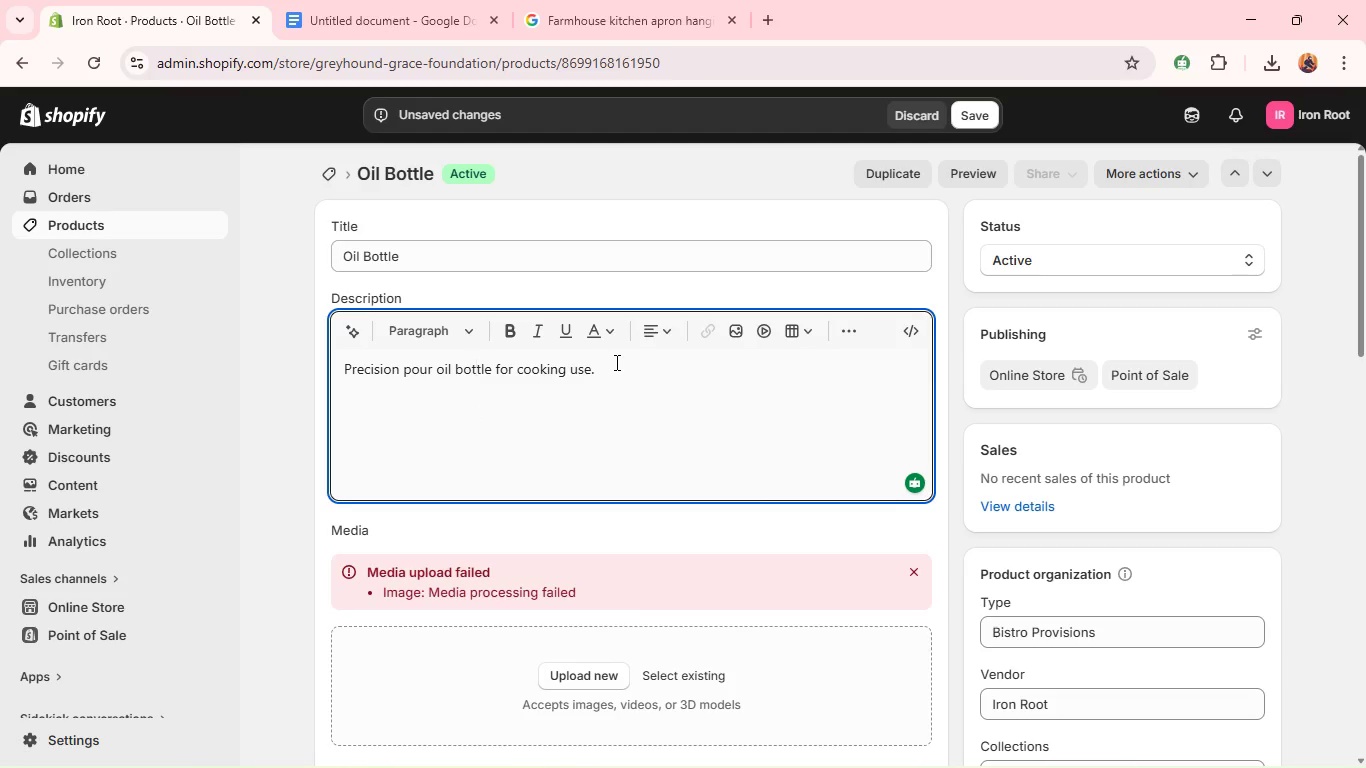 
left_click([614, 375])
 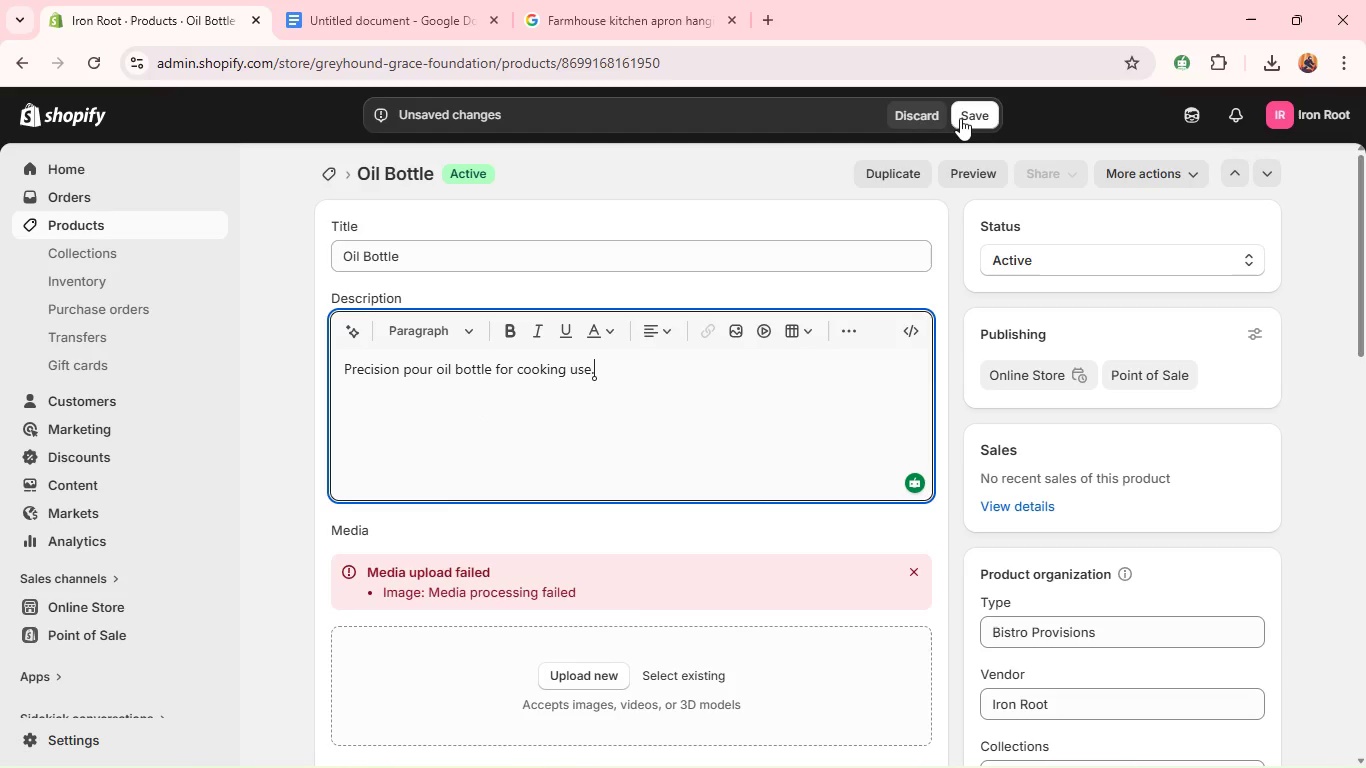 
left_click([963, 118])
 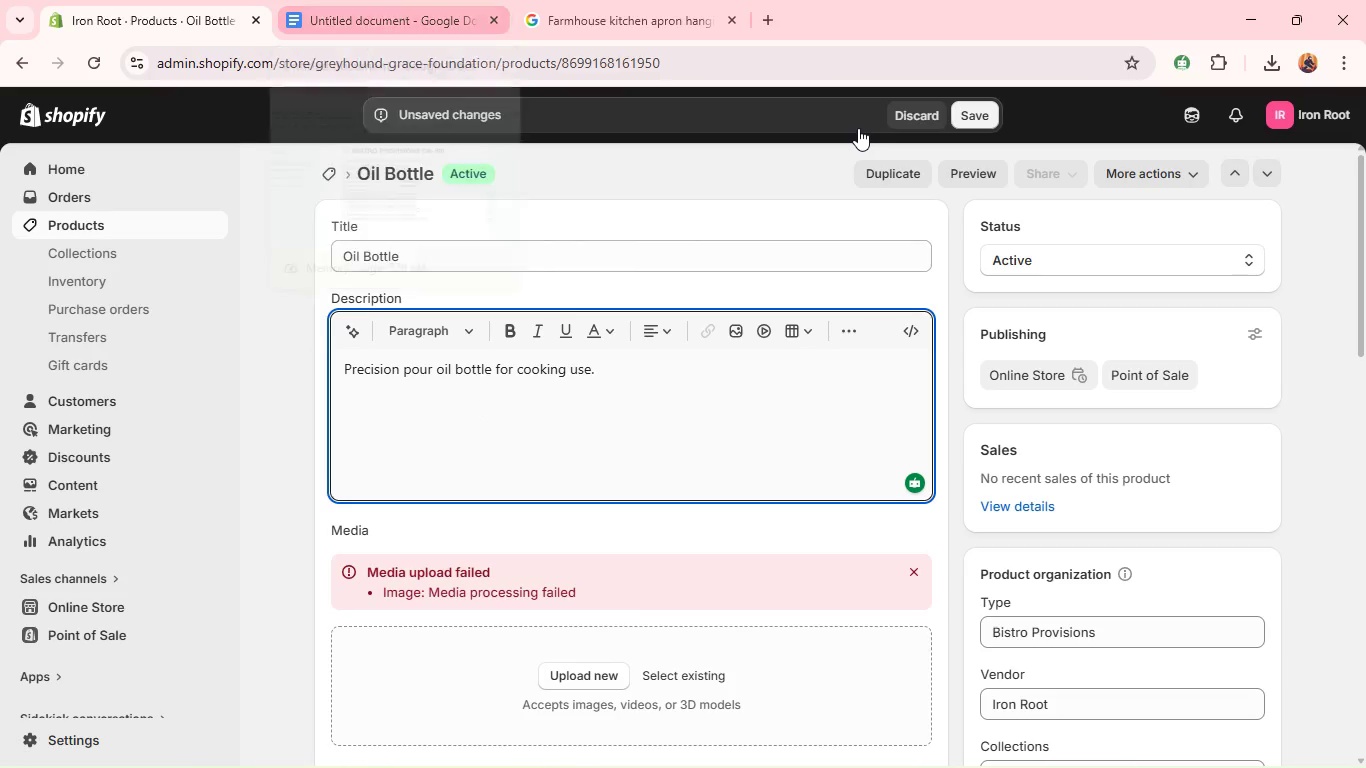 
left_click([966, 116])
 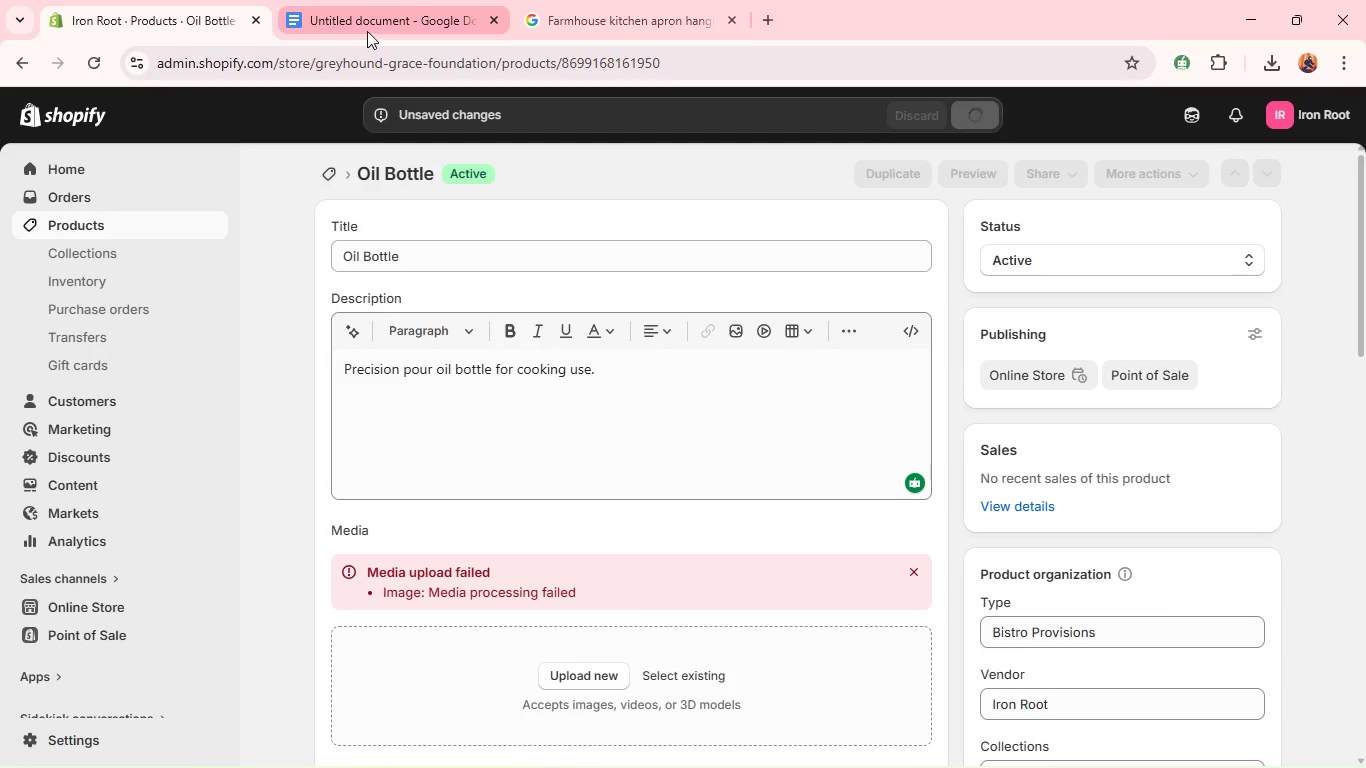 
left_click([367, 23])
 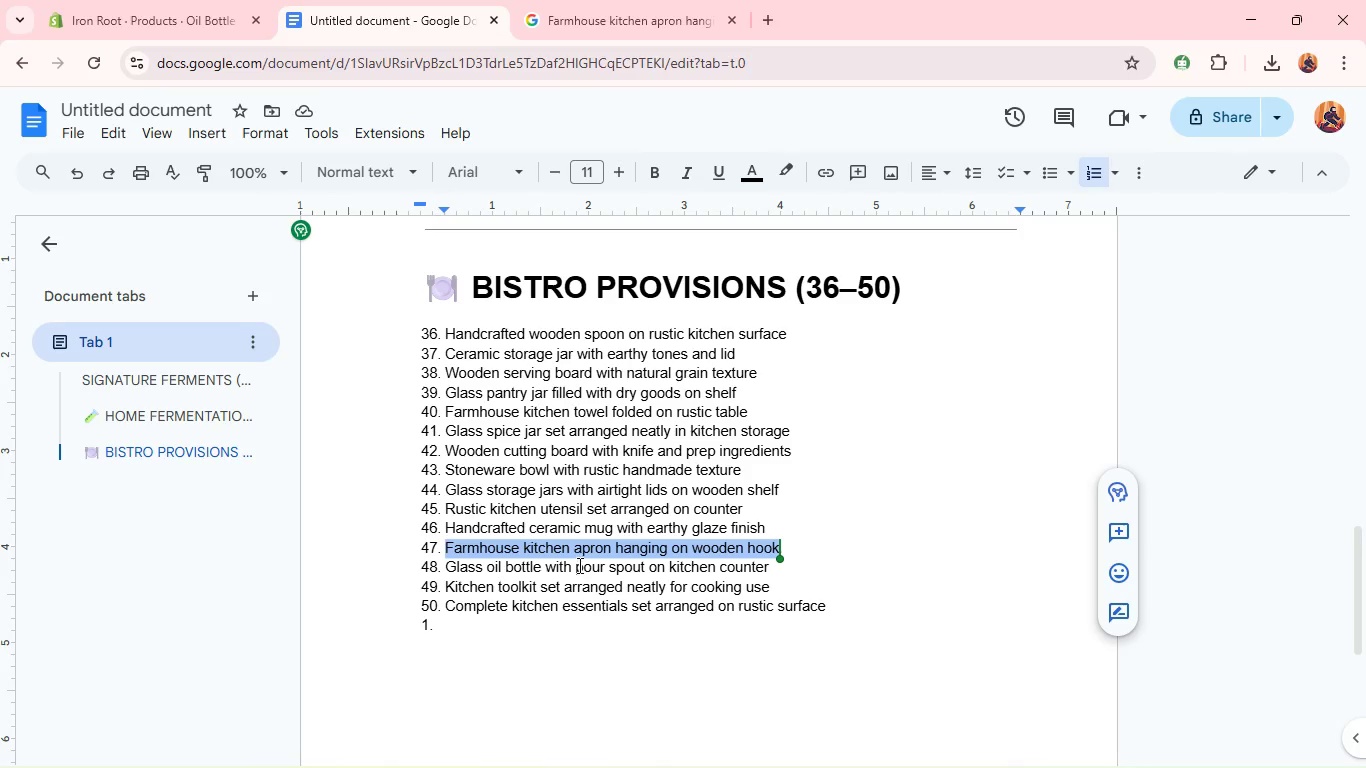 
double_click([578, 565])
 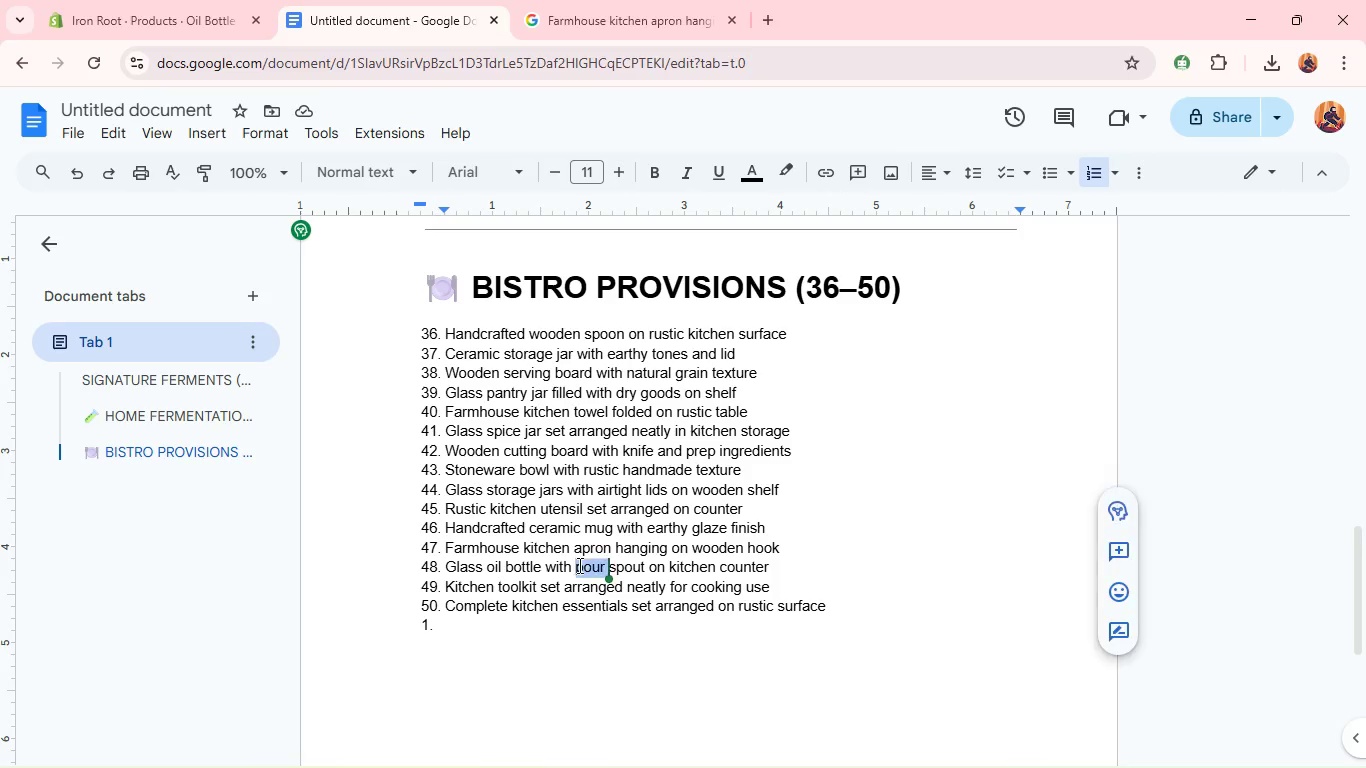 
triple_click([578, 565])
 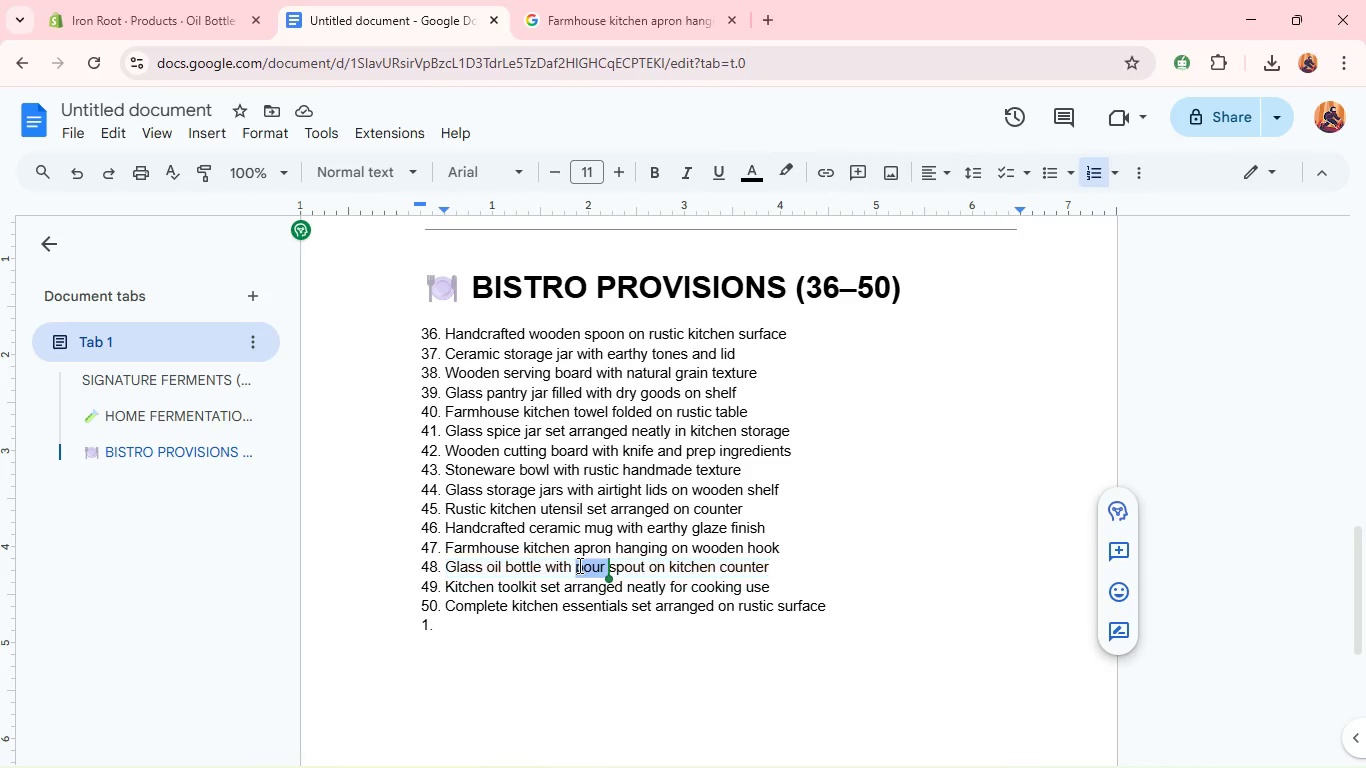 
triple_click([578, 565])
 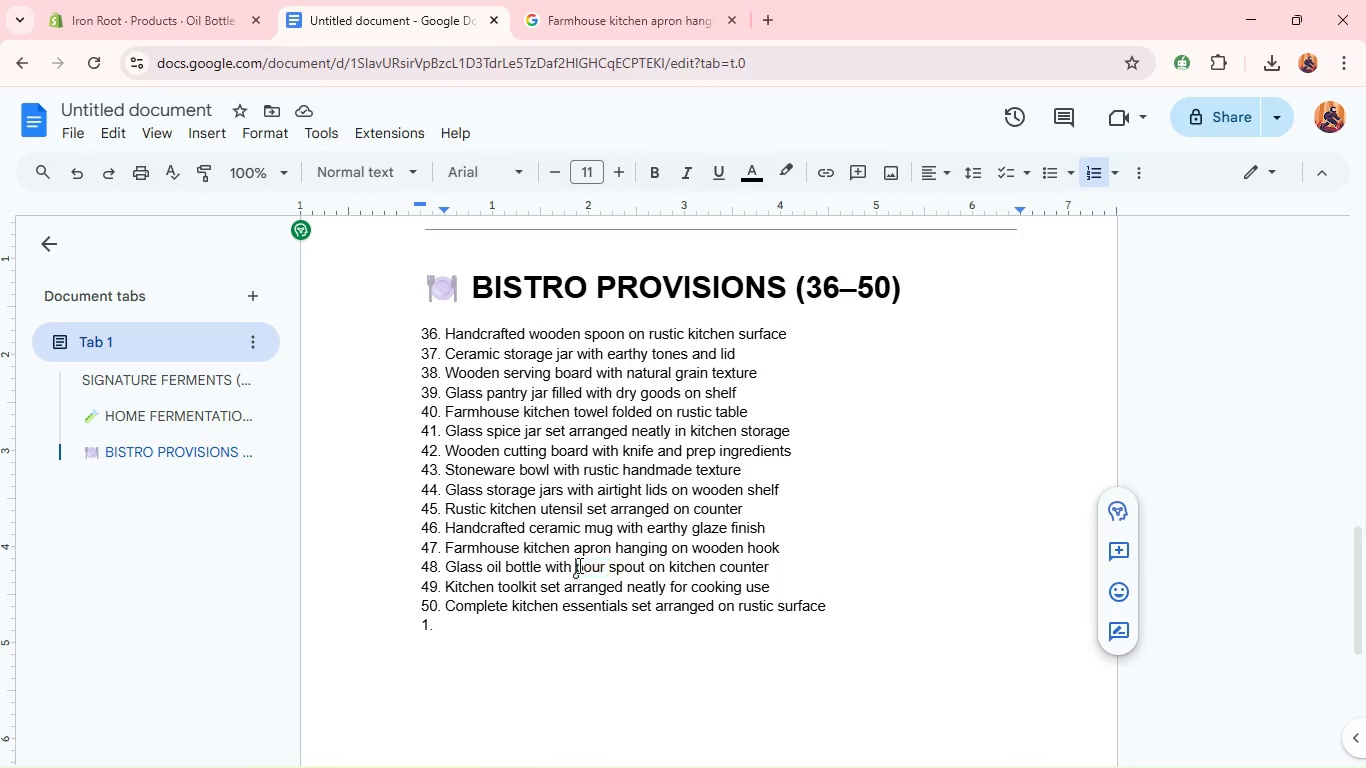 
double_click([578, 565])
 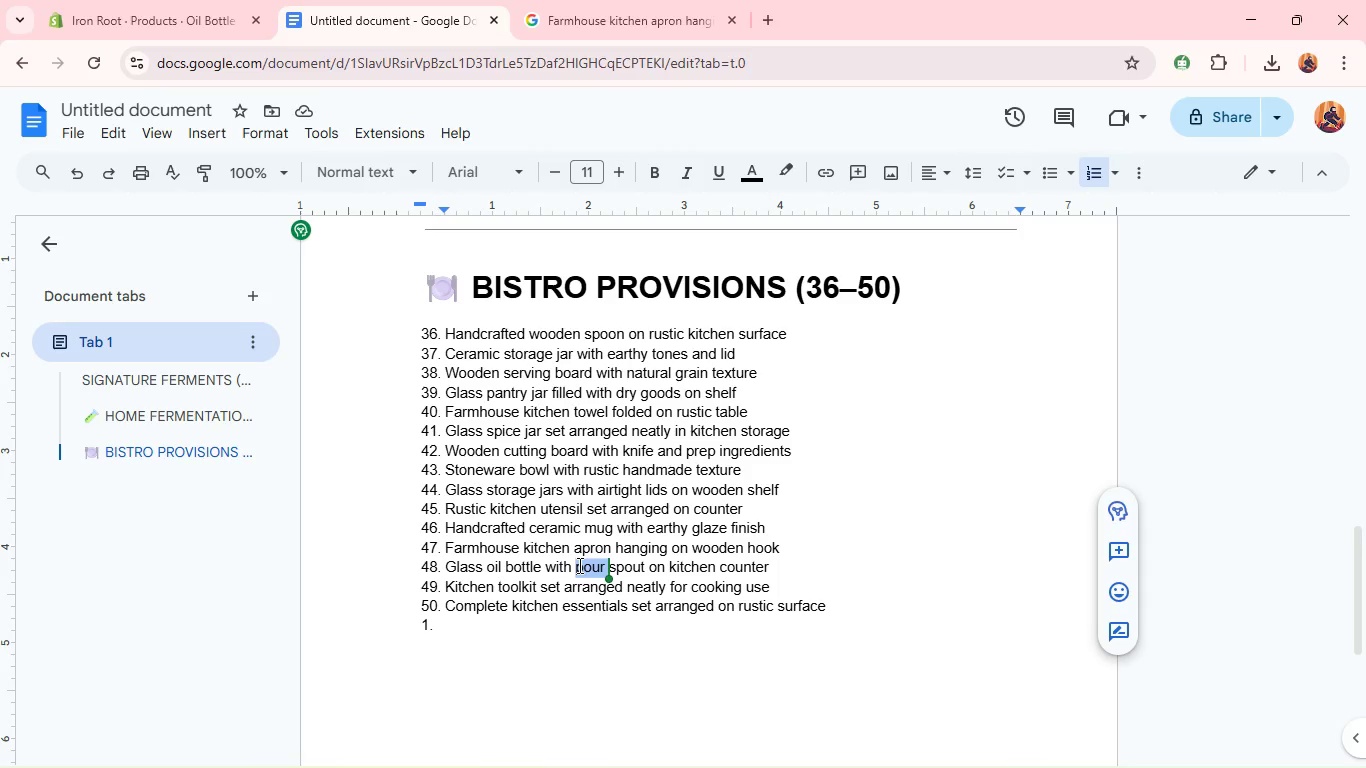 
double_click([578, 565])
 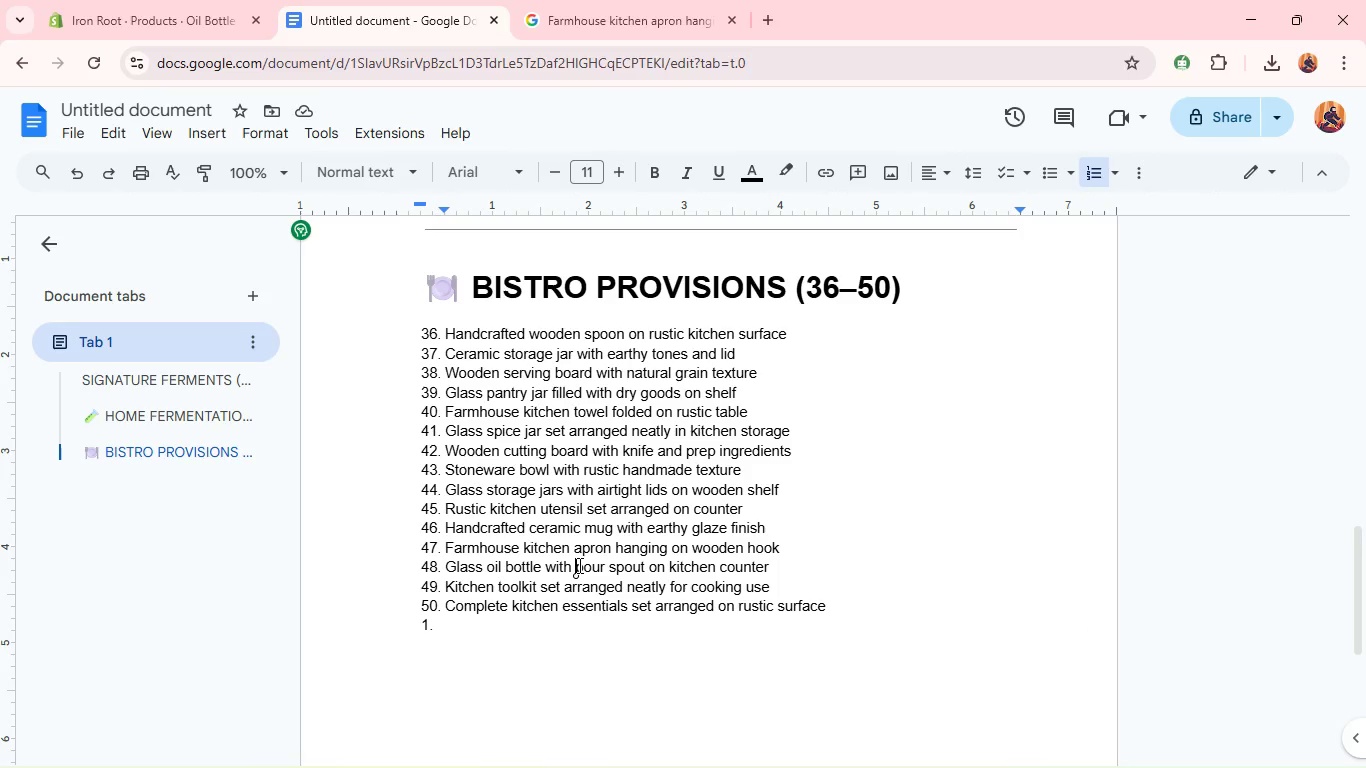 
double_click([578, 565])
 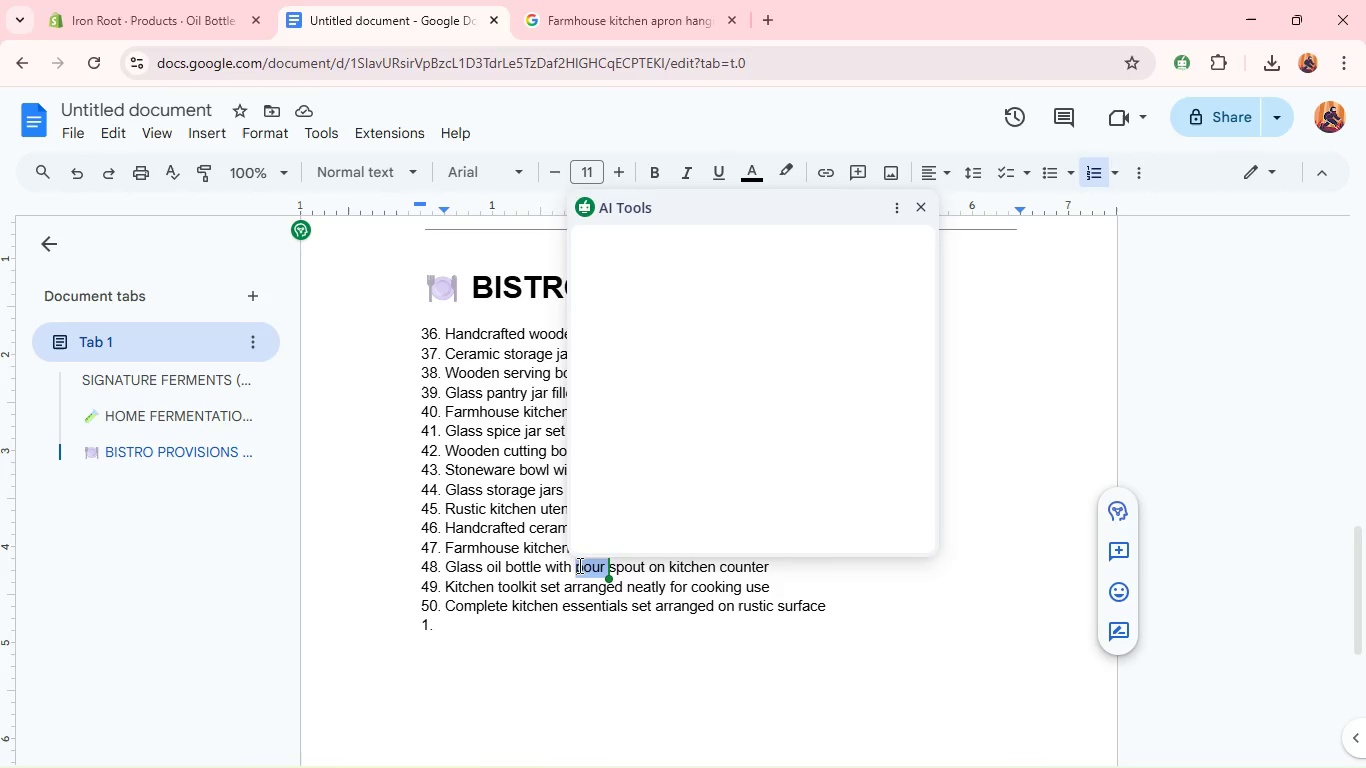 
double_click([578, 565])
 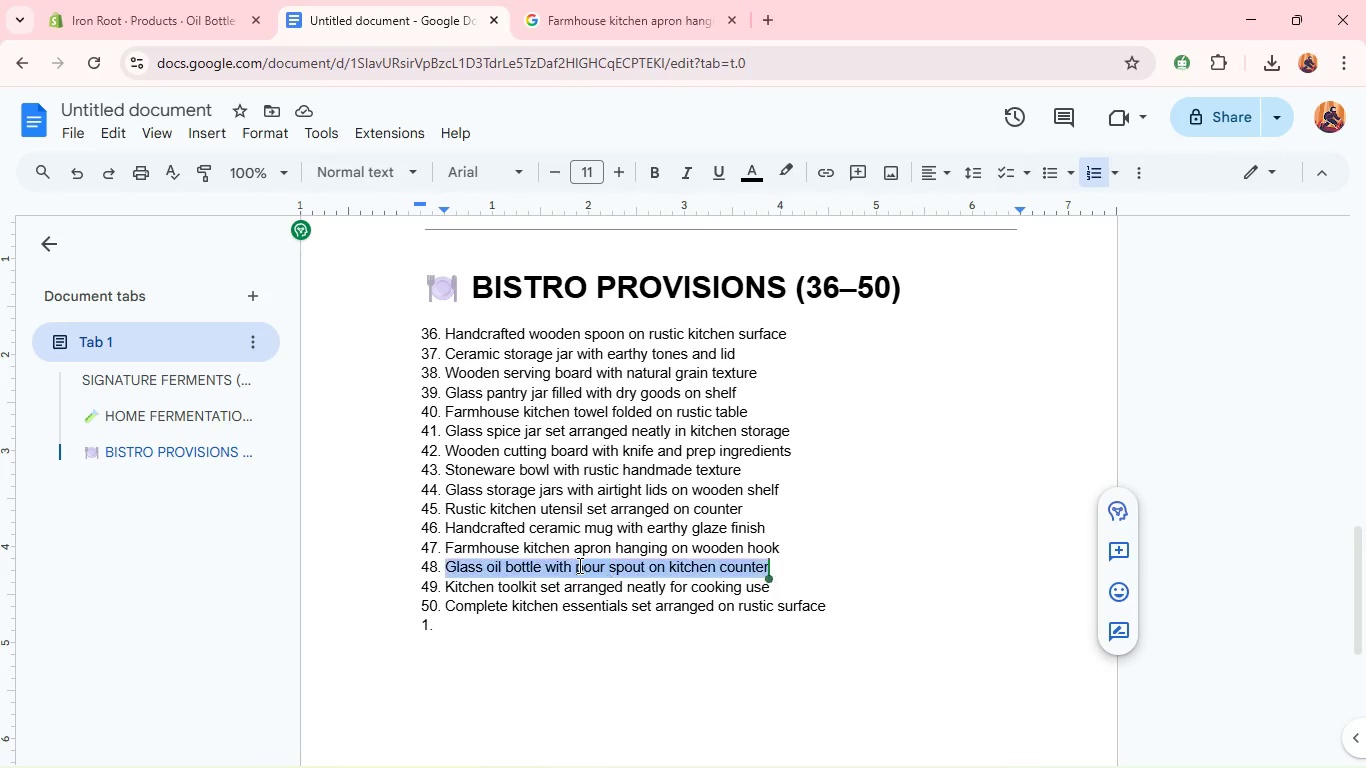 
triple_click([578, 565])
 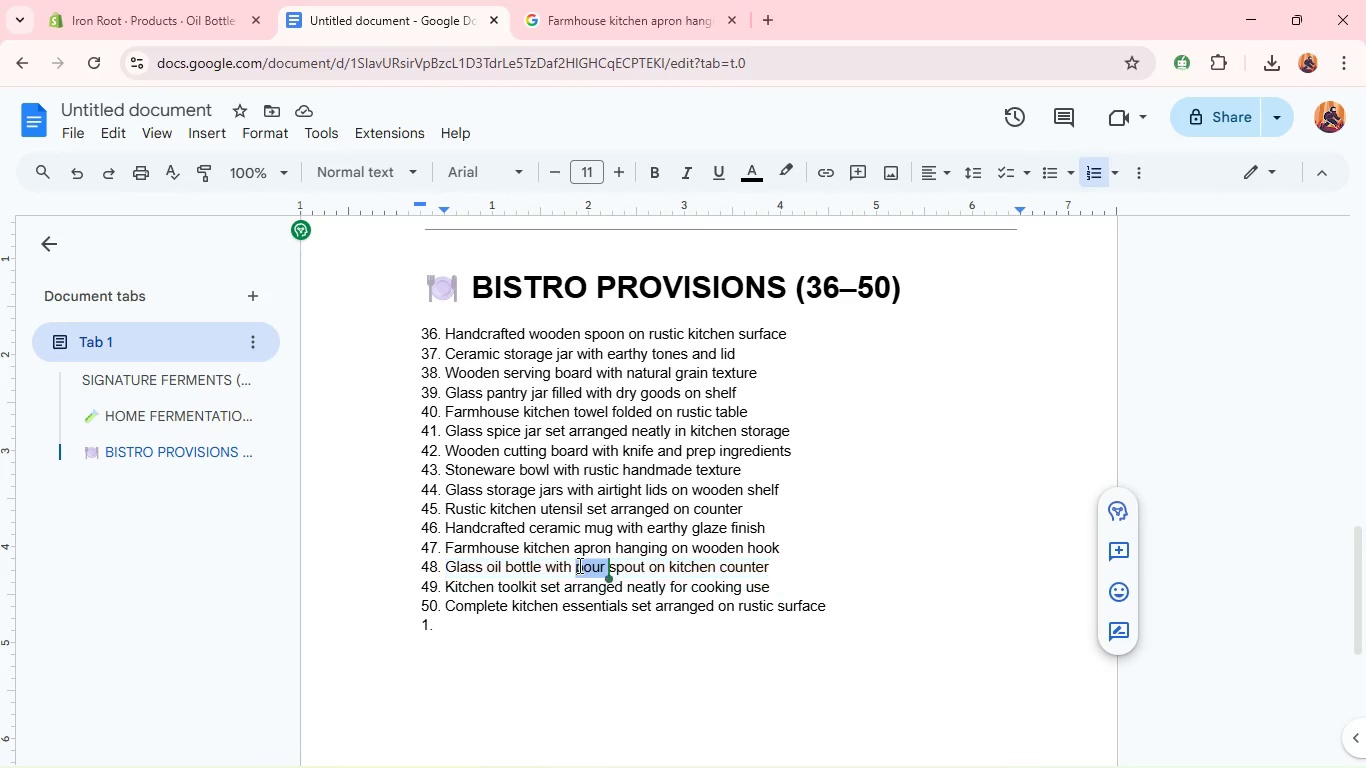 
triple_click([578, 565])
 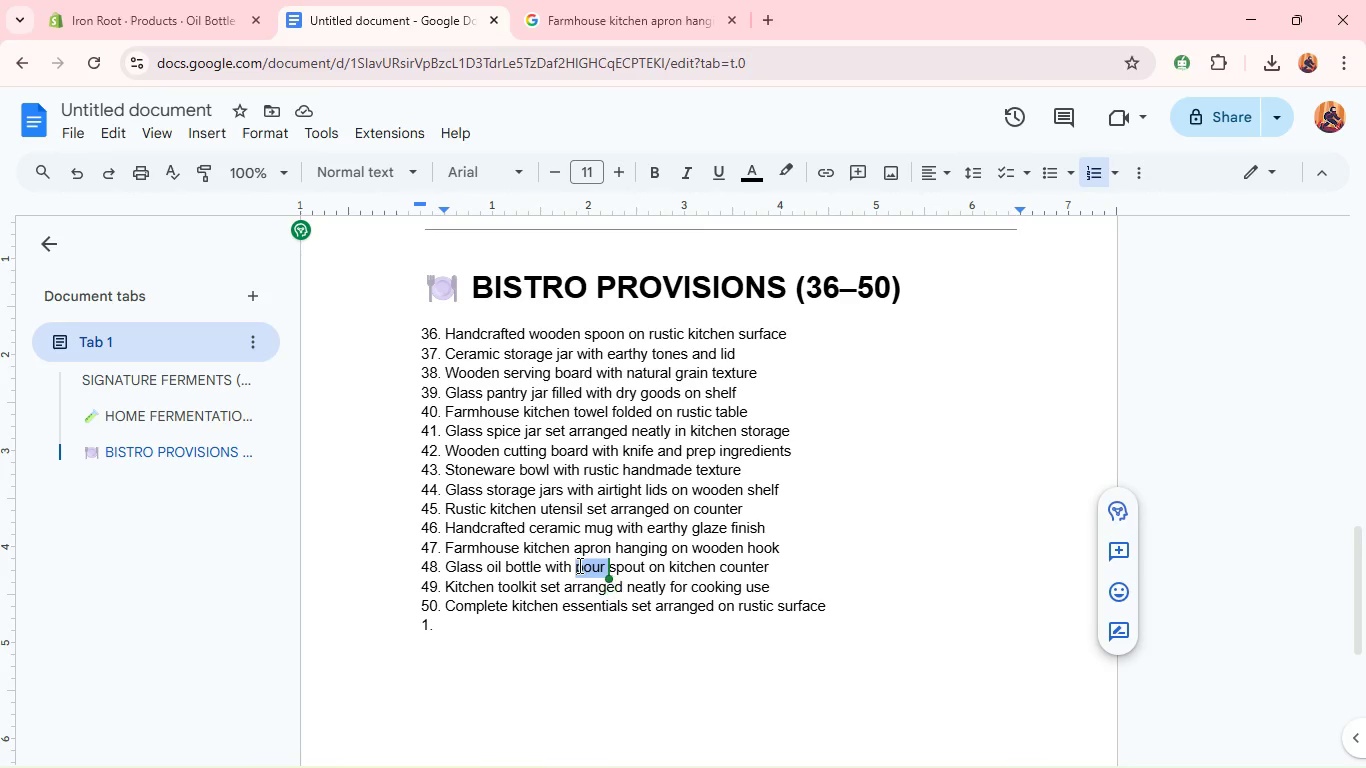 
double_click([578, 565])
 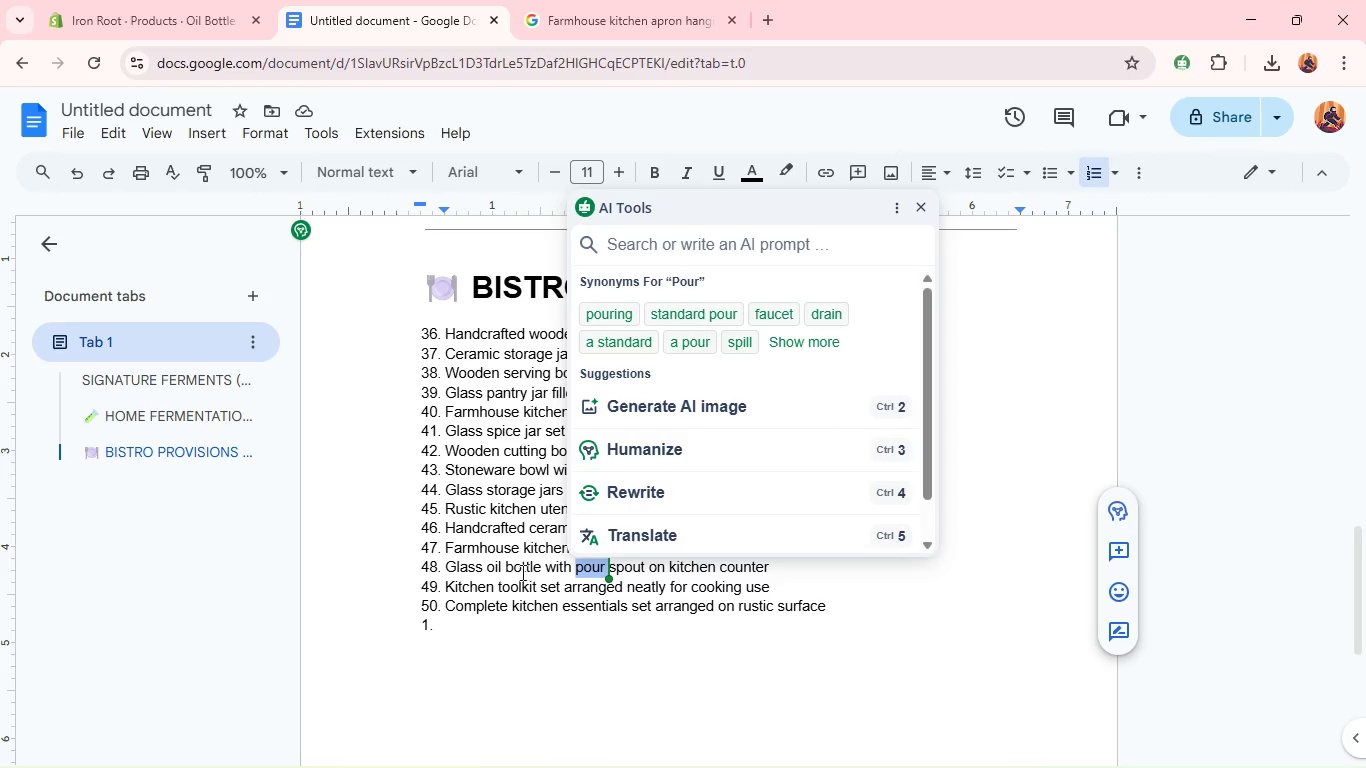 
double_click([521, 572])
 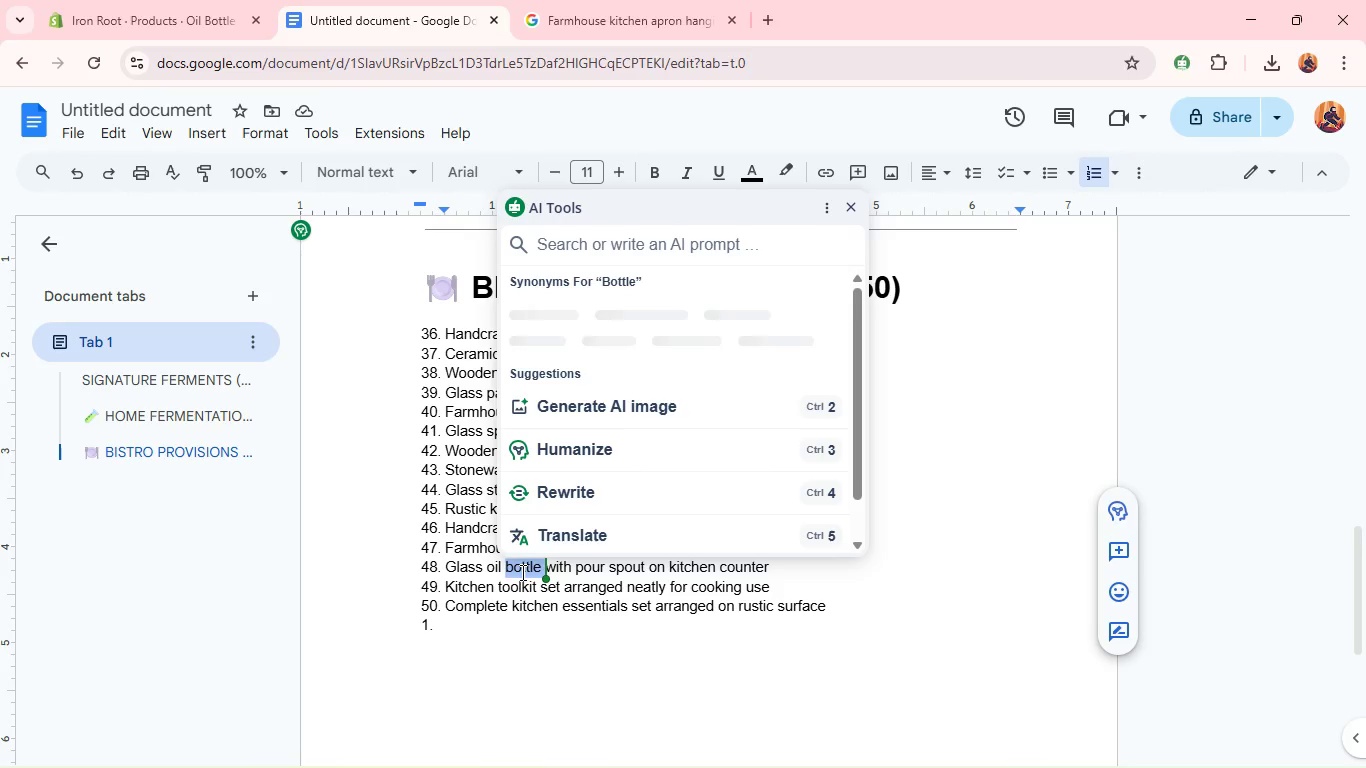 
double_click([521, 572])
 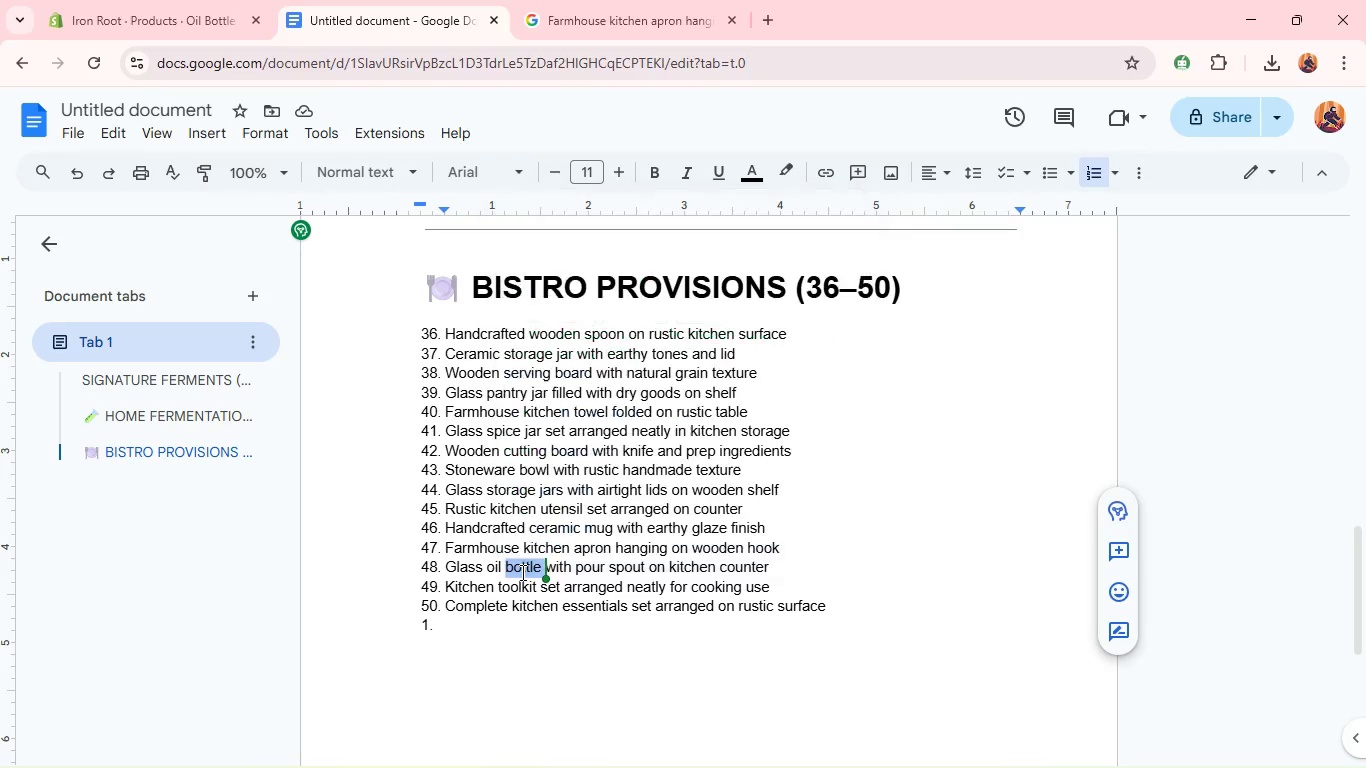 
triple_click([521, 572])
 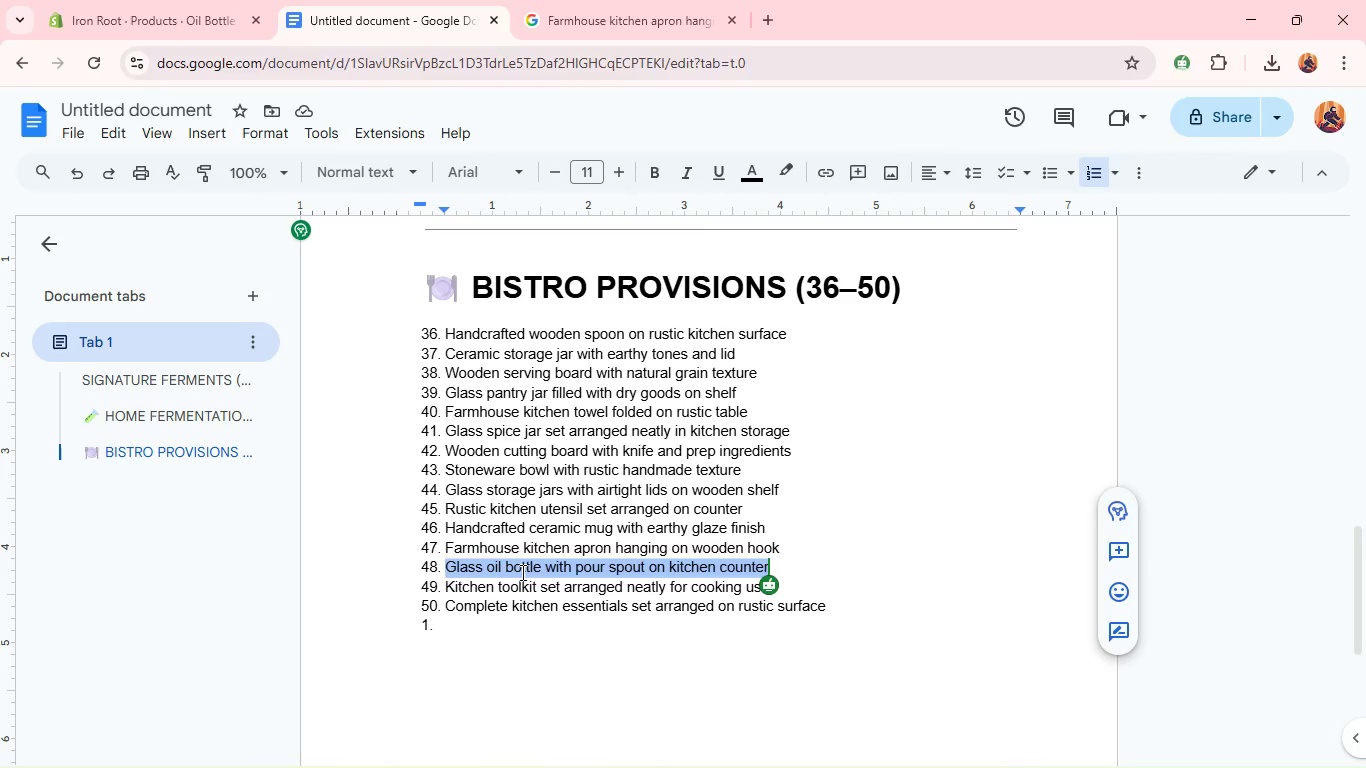 
key(Control+C)
 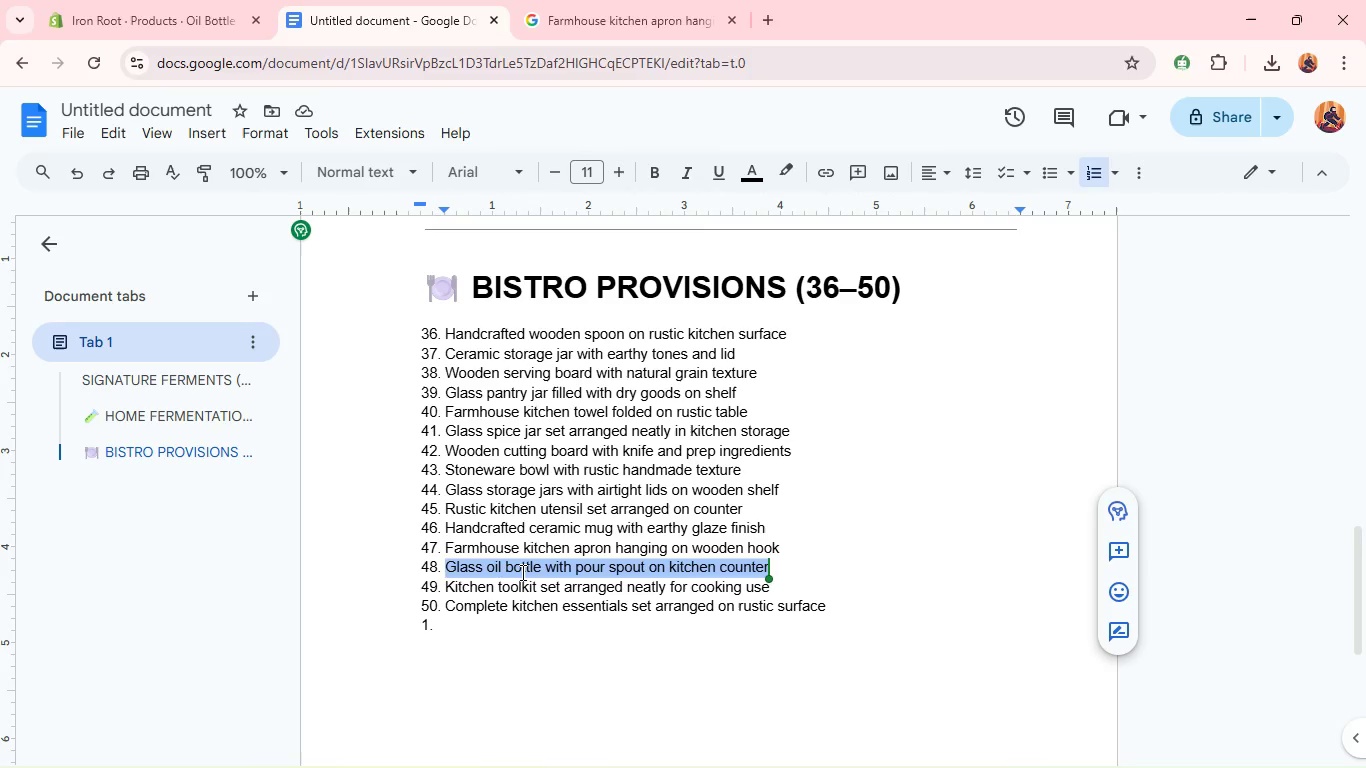 
key(Control+C)
 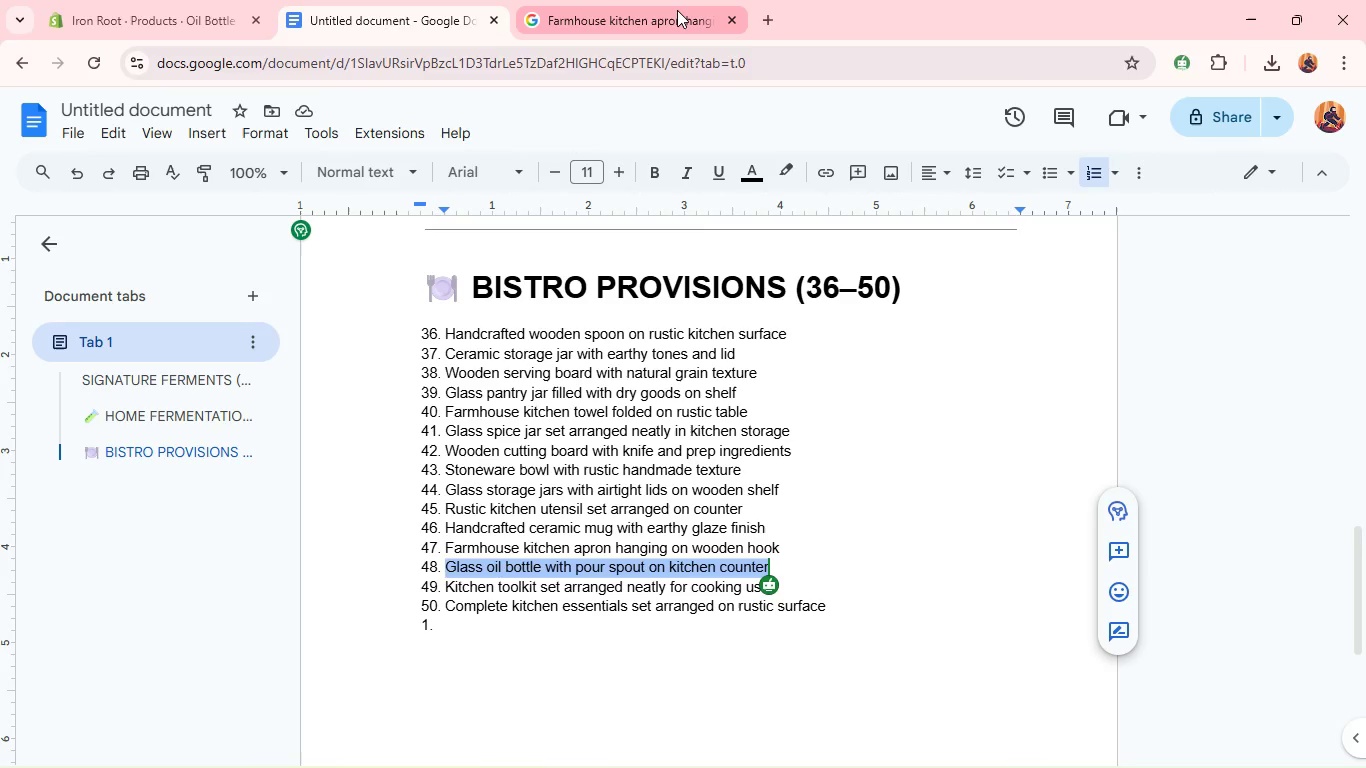 
left_click([677, 10])
 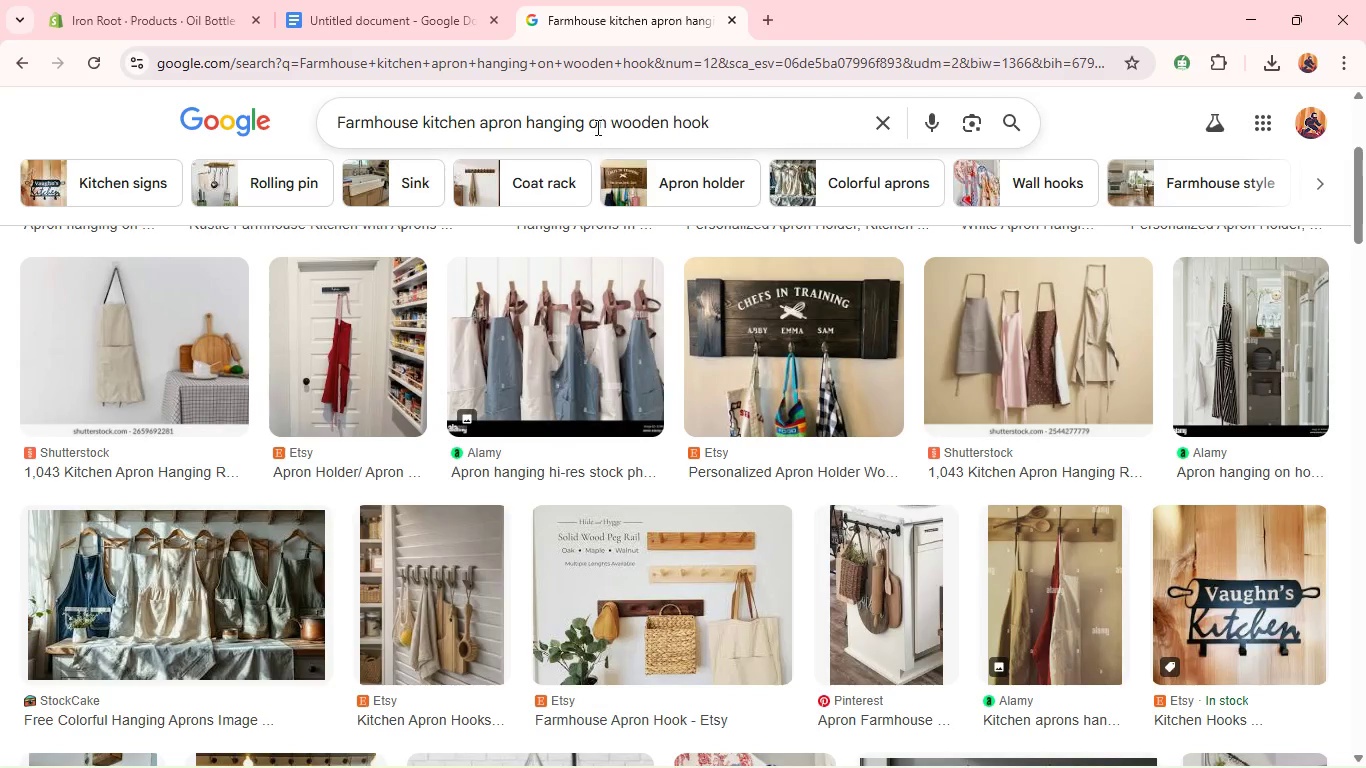 
left_click([597, 123])
 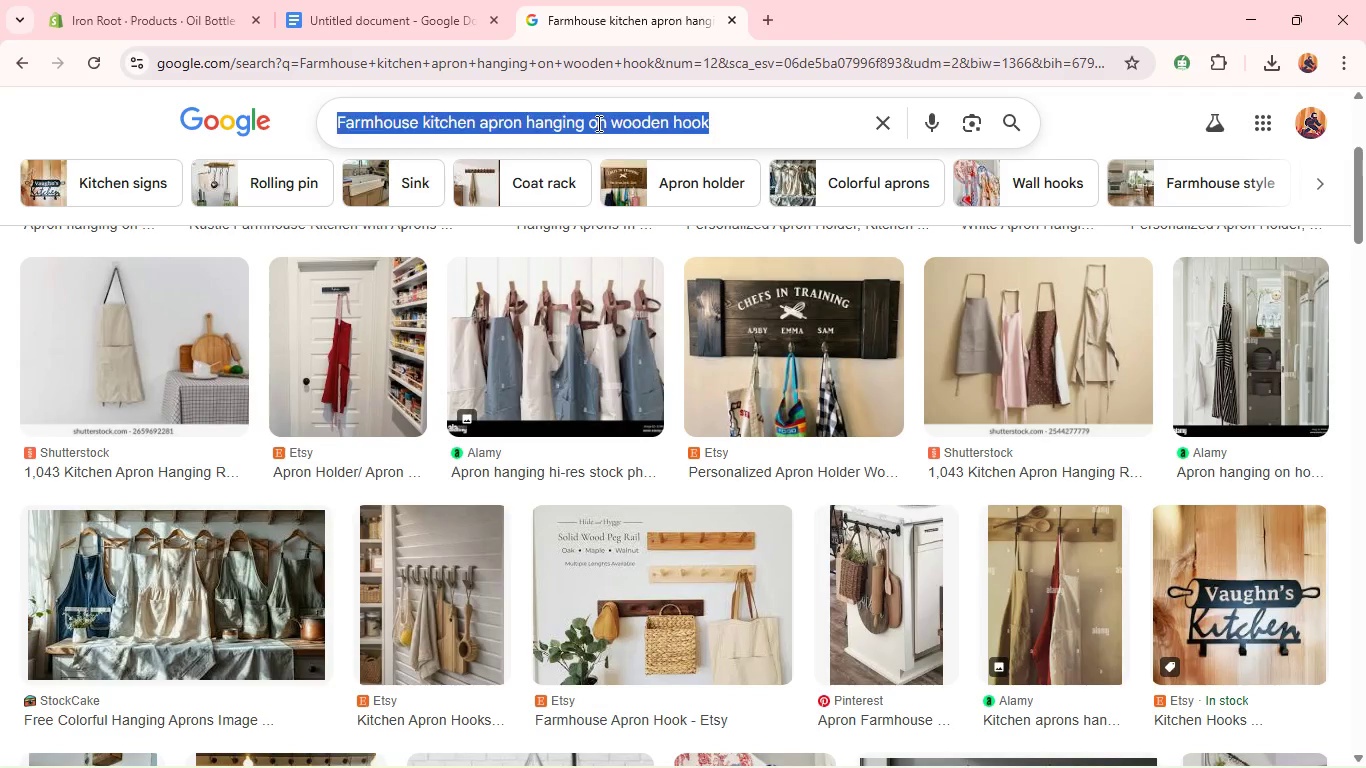 
key(Control+A)
 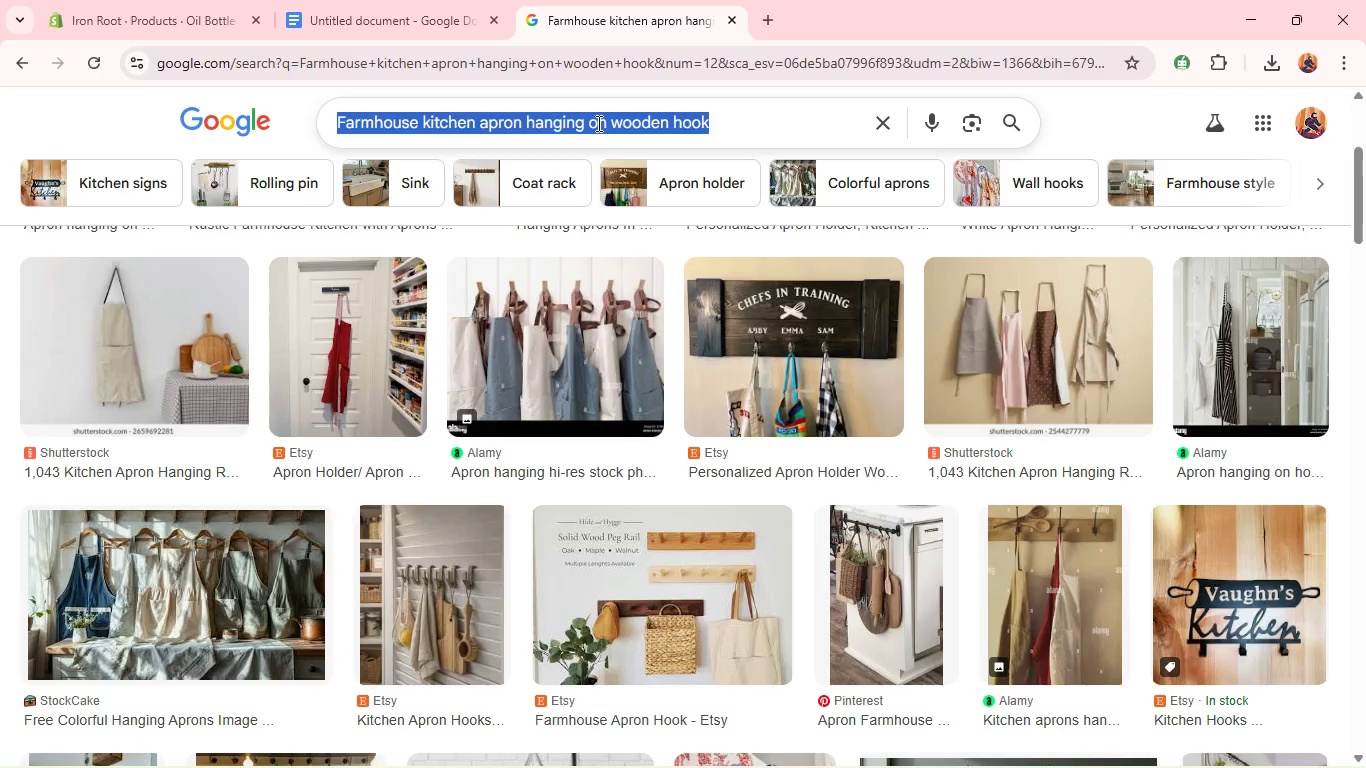 
key(Control+C)
 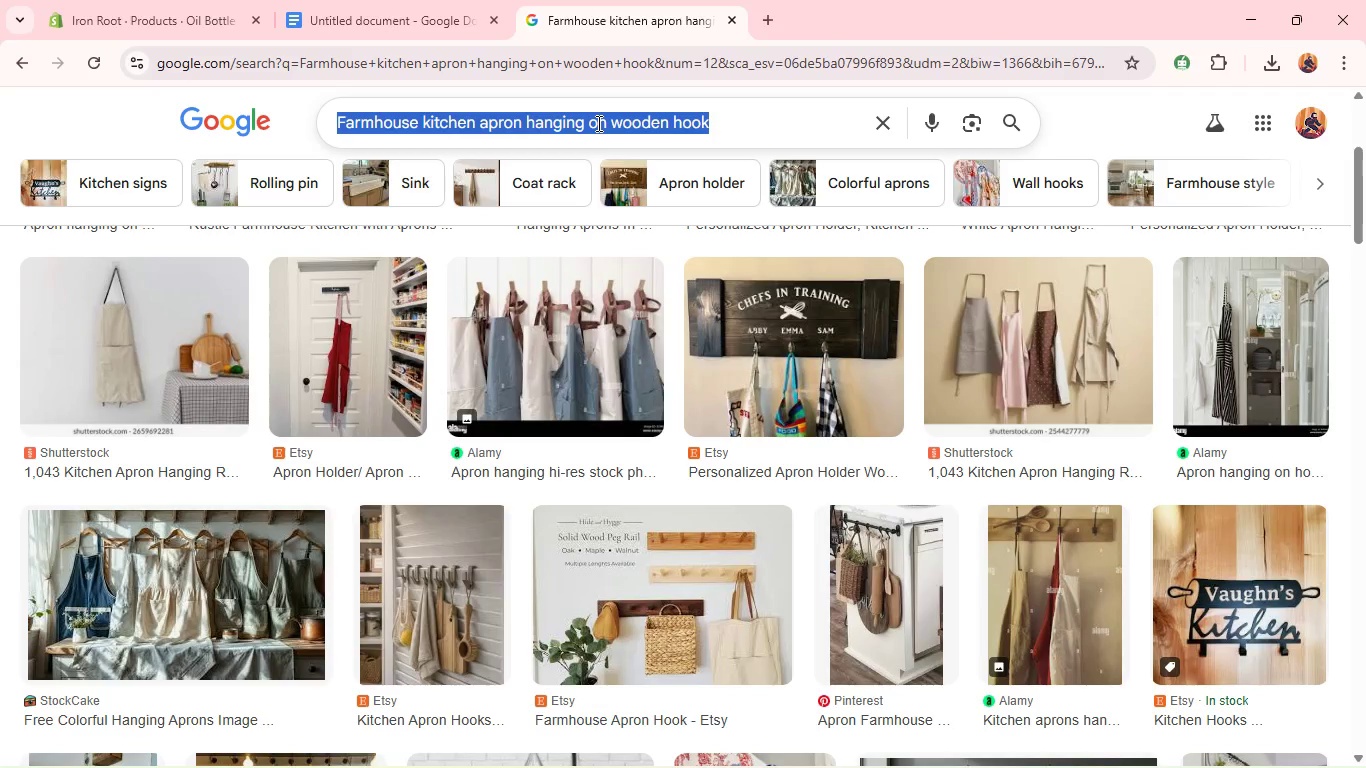 
key(Control+V)
 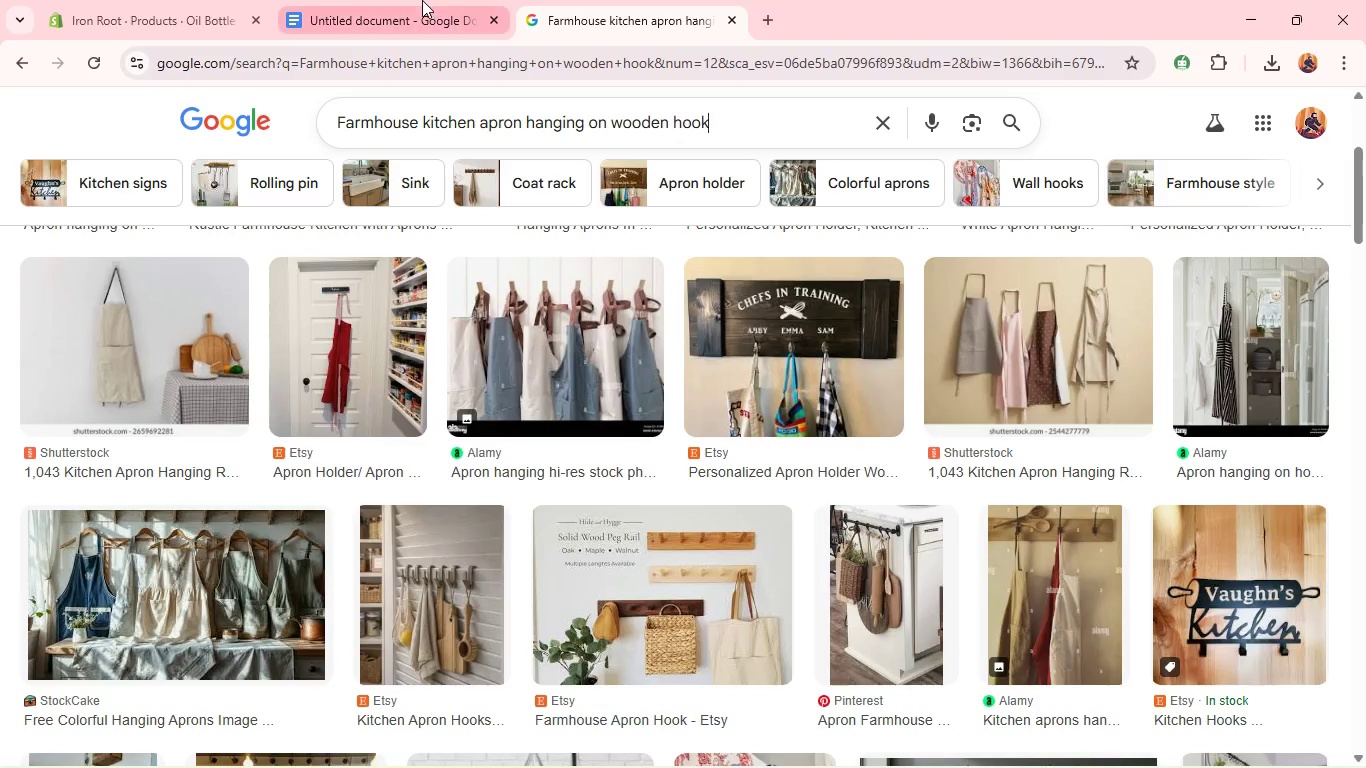 
left_click([422, 0])
 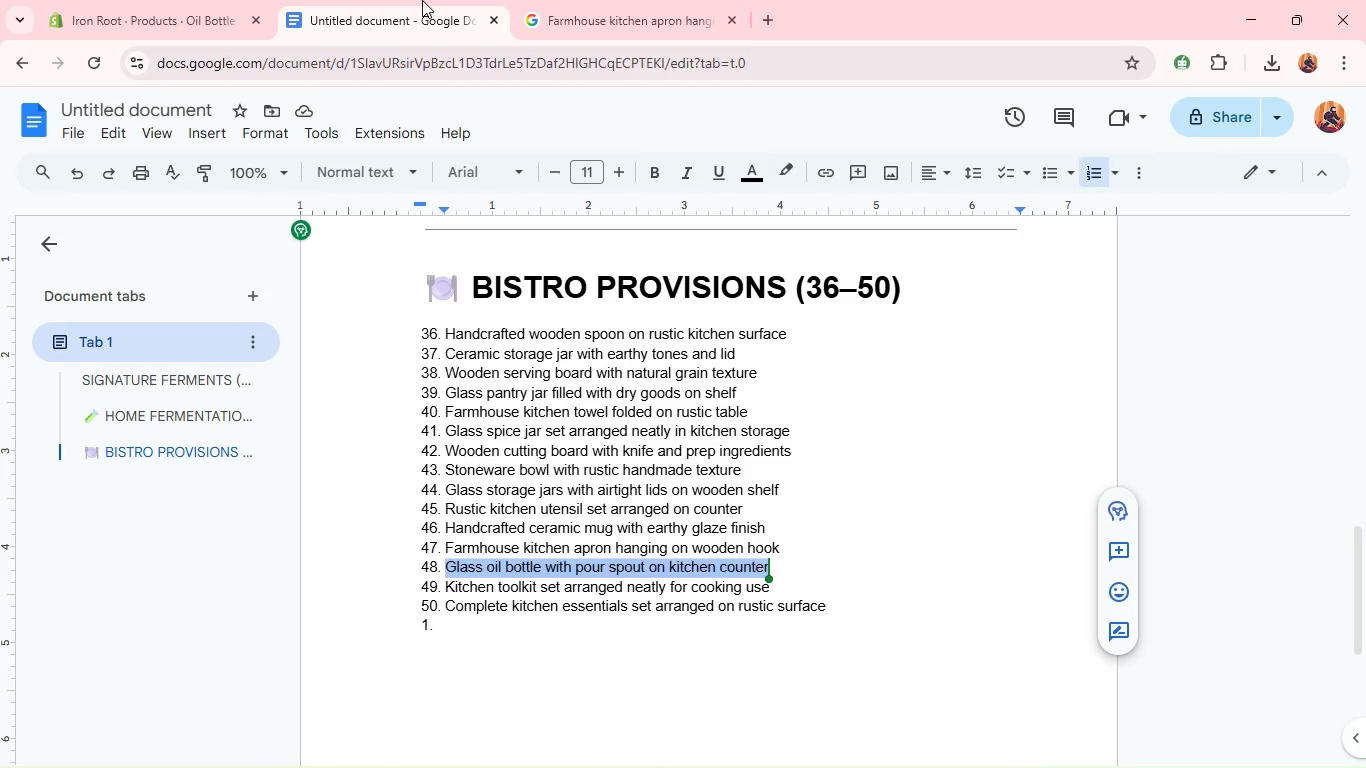 
key(Control+C)
 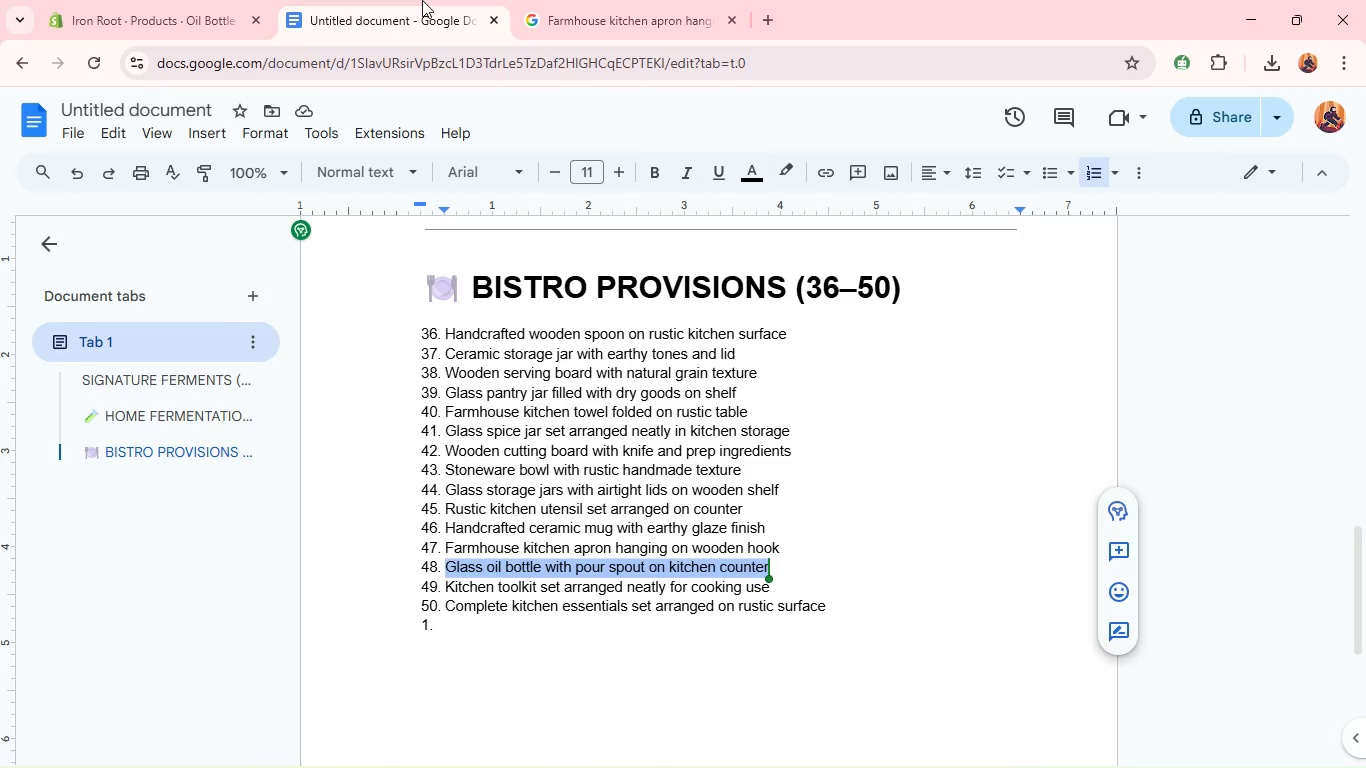 
key(Control+C)
 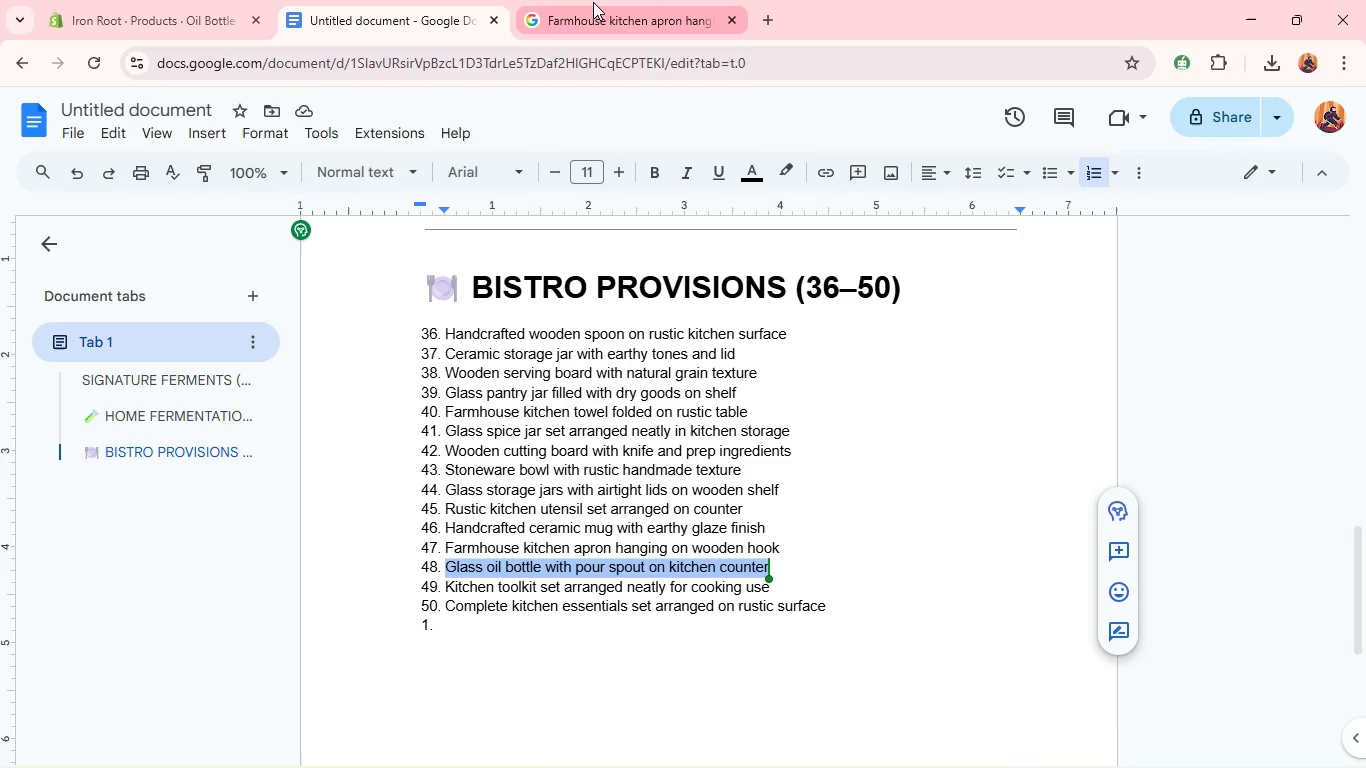 
left_click([593, 2])
 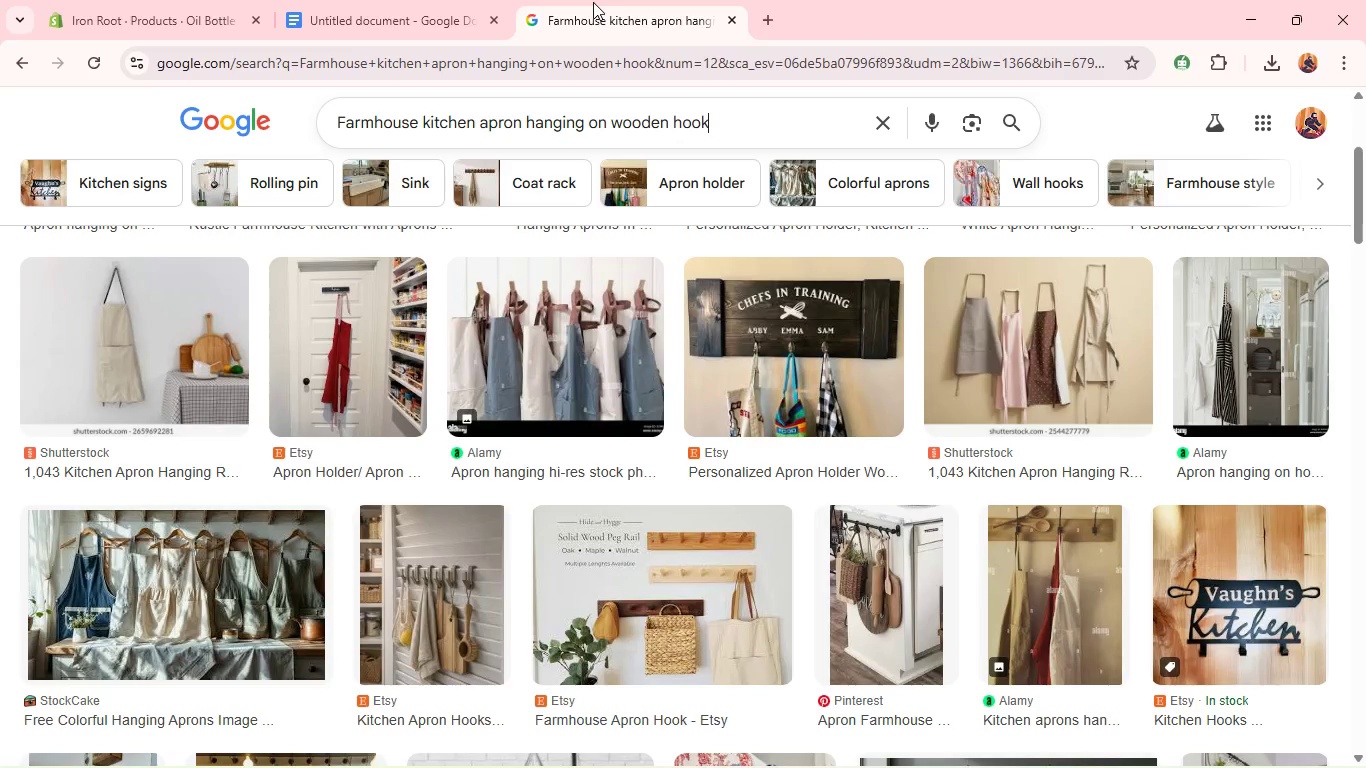 
key(Control+A)
 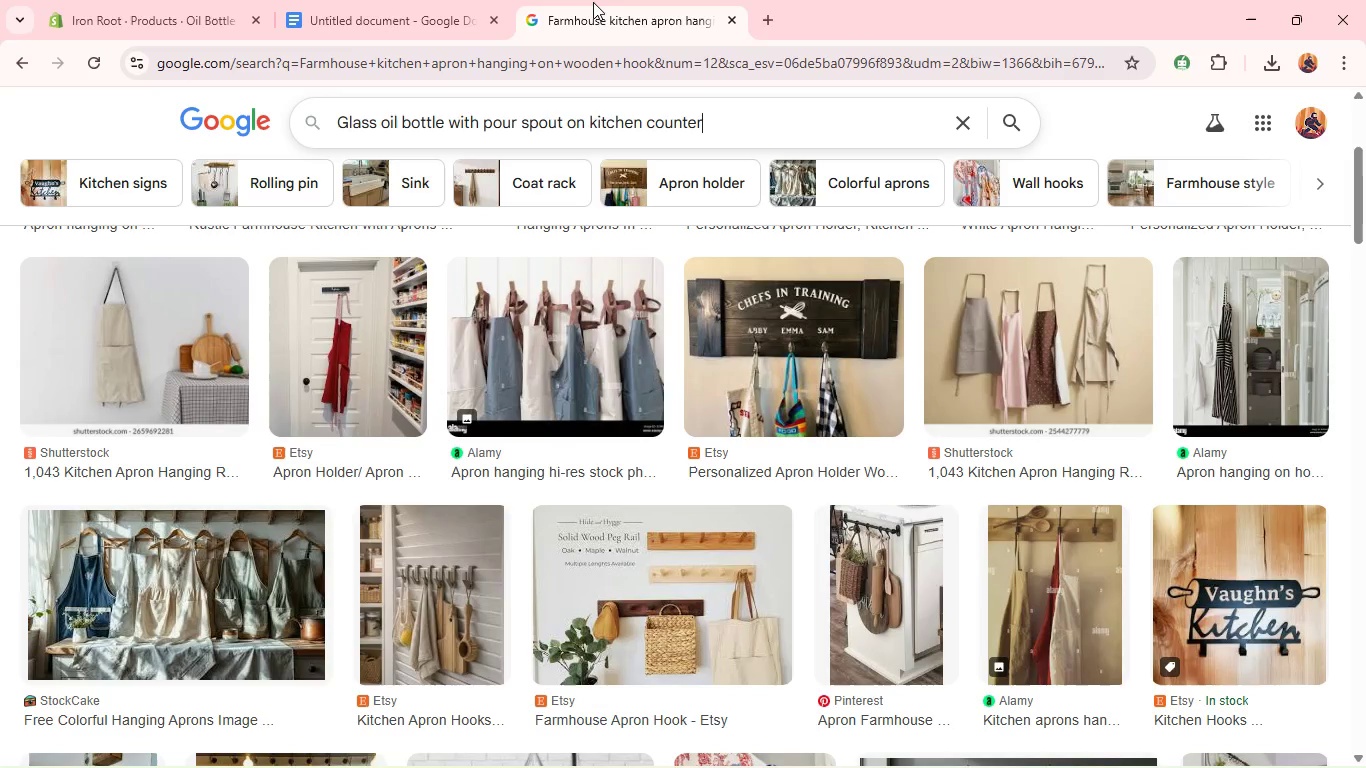 
key(Control+V)
 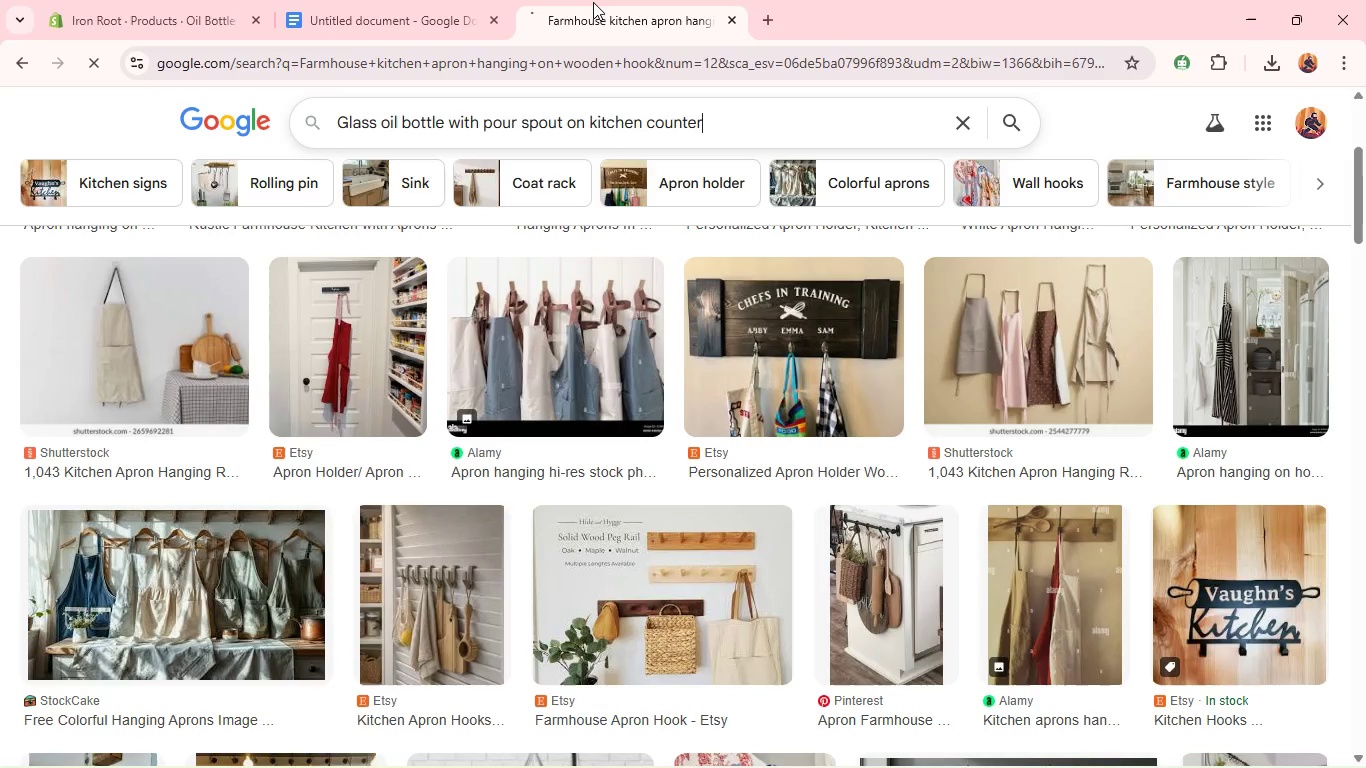 
key(Enter)
 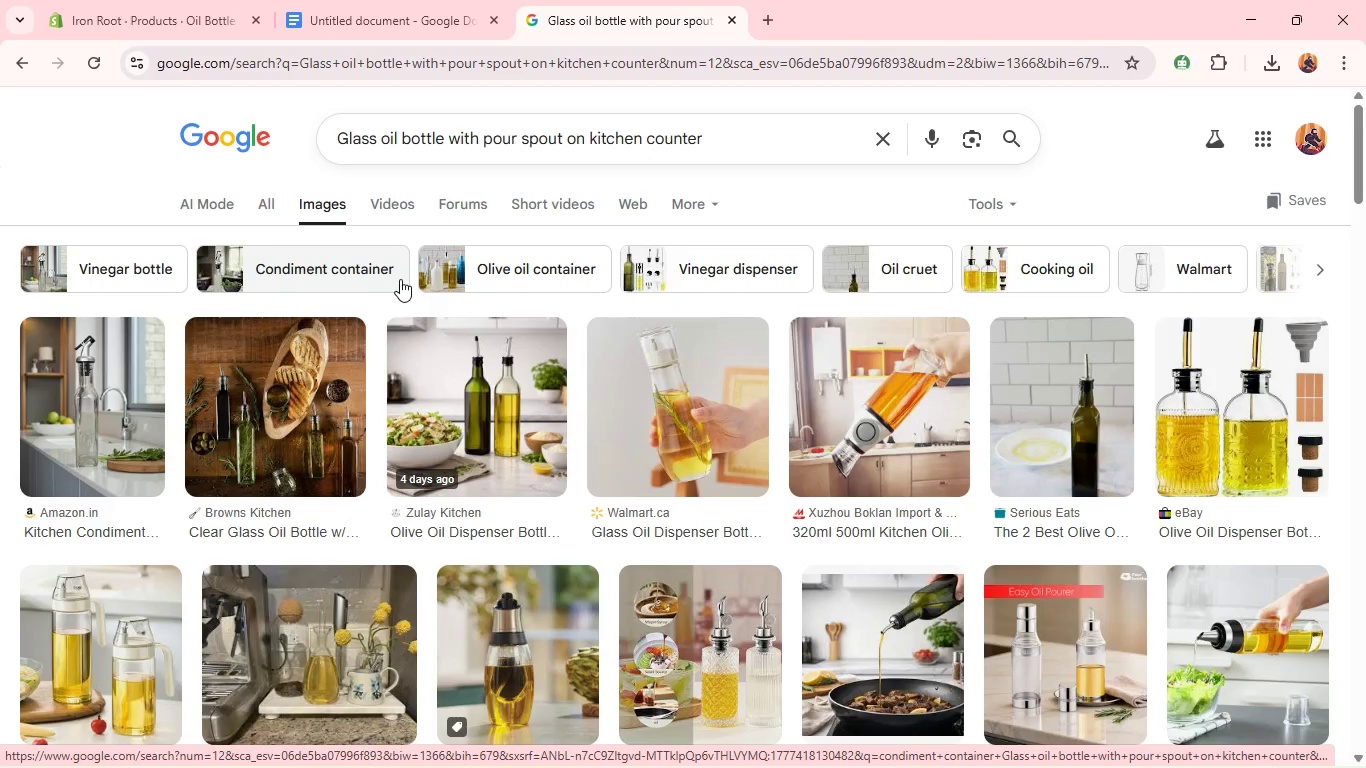 
wait(12.17)
 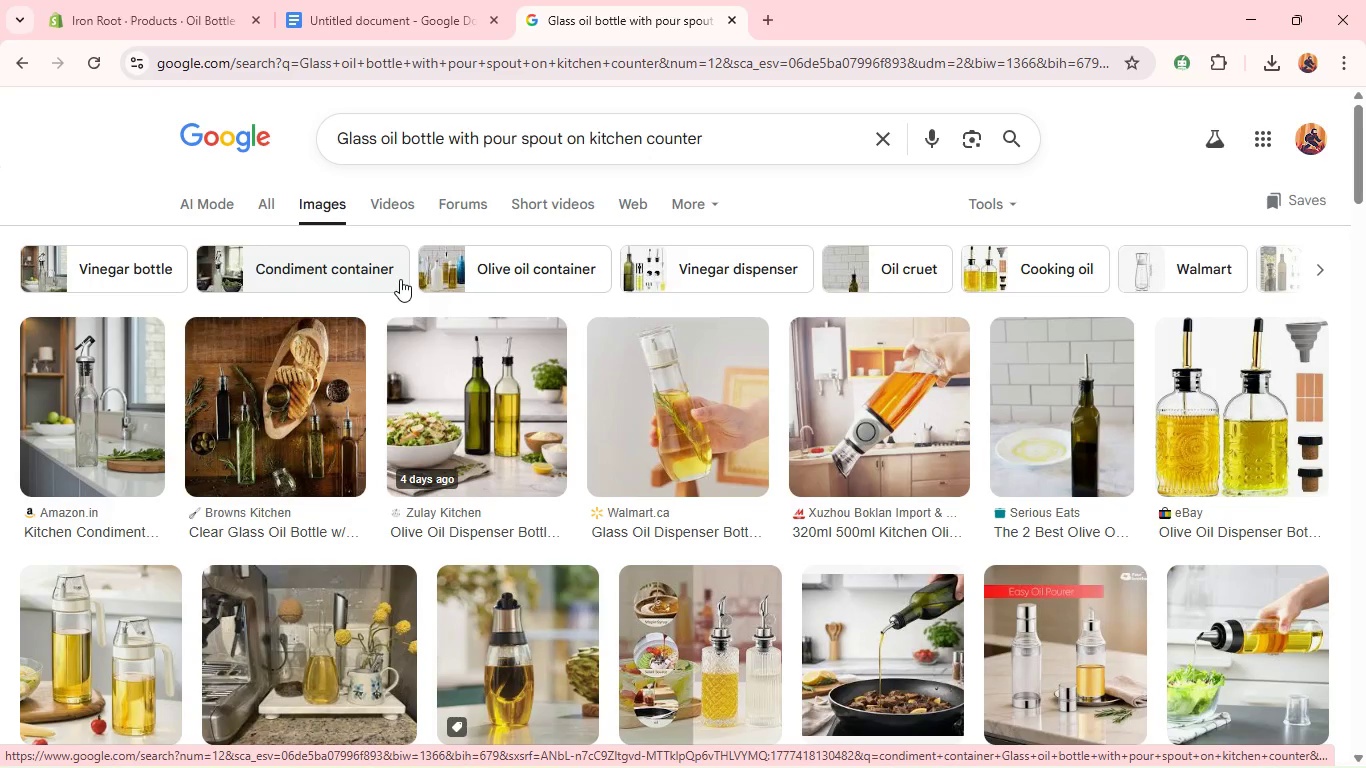 
right_click([500, 404])
 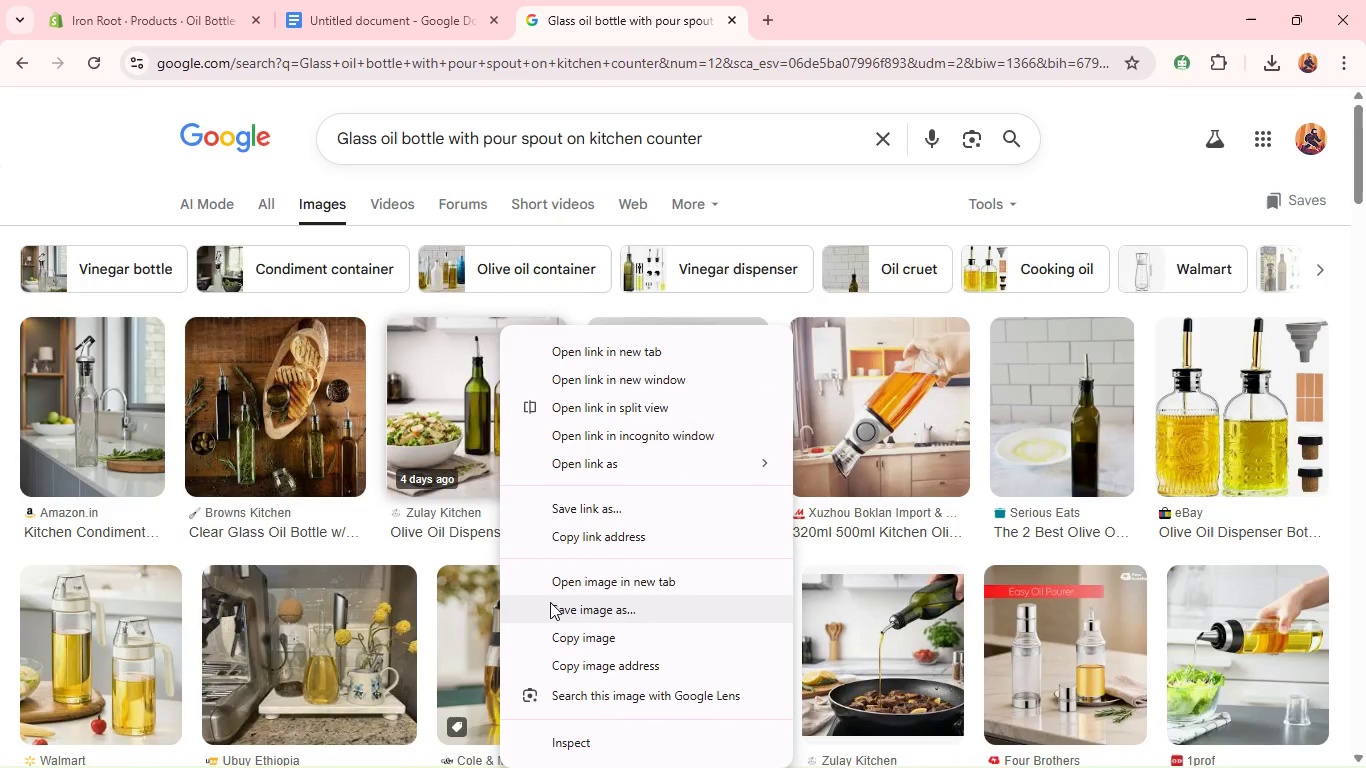 
left_click([550, 607])
 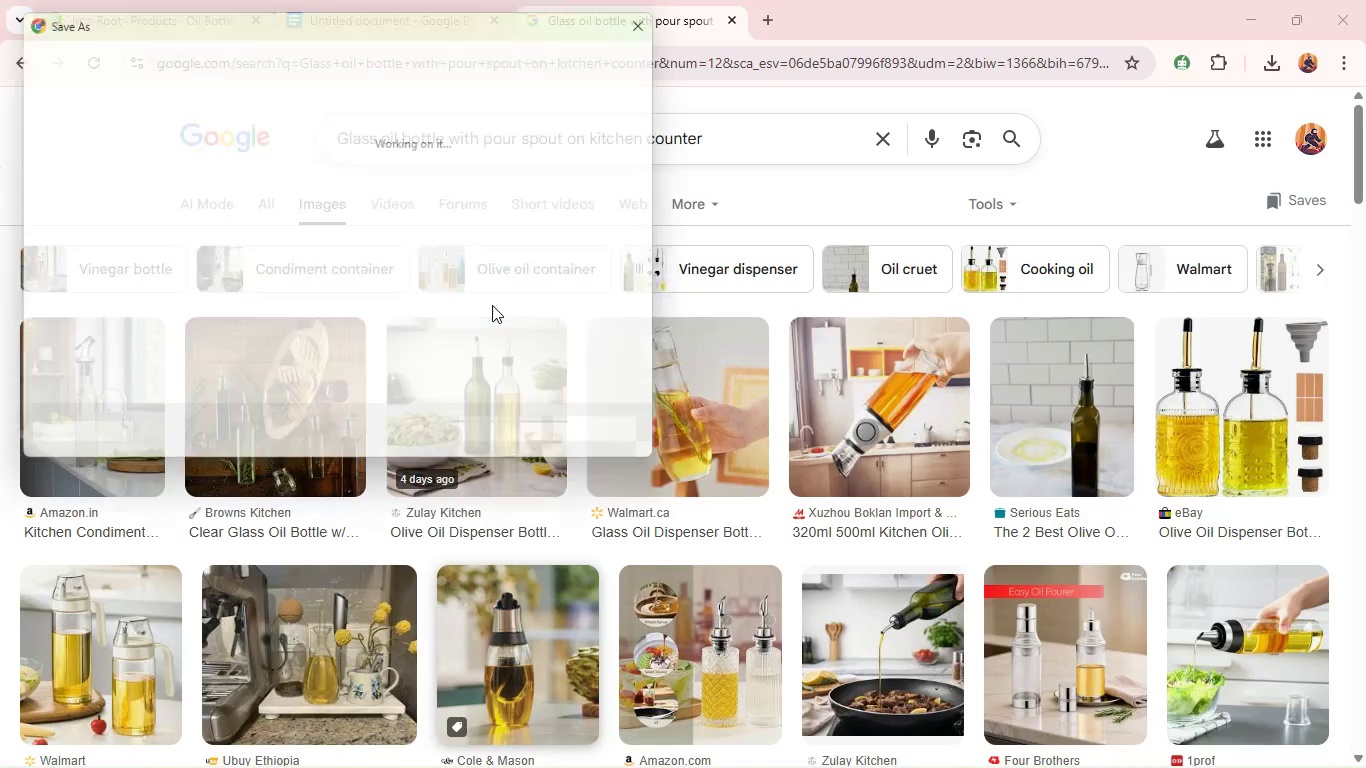 
key(Enter)
 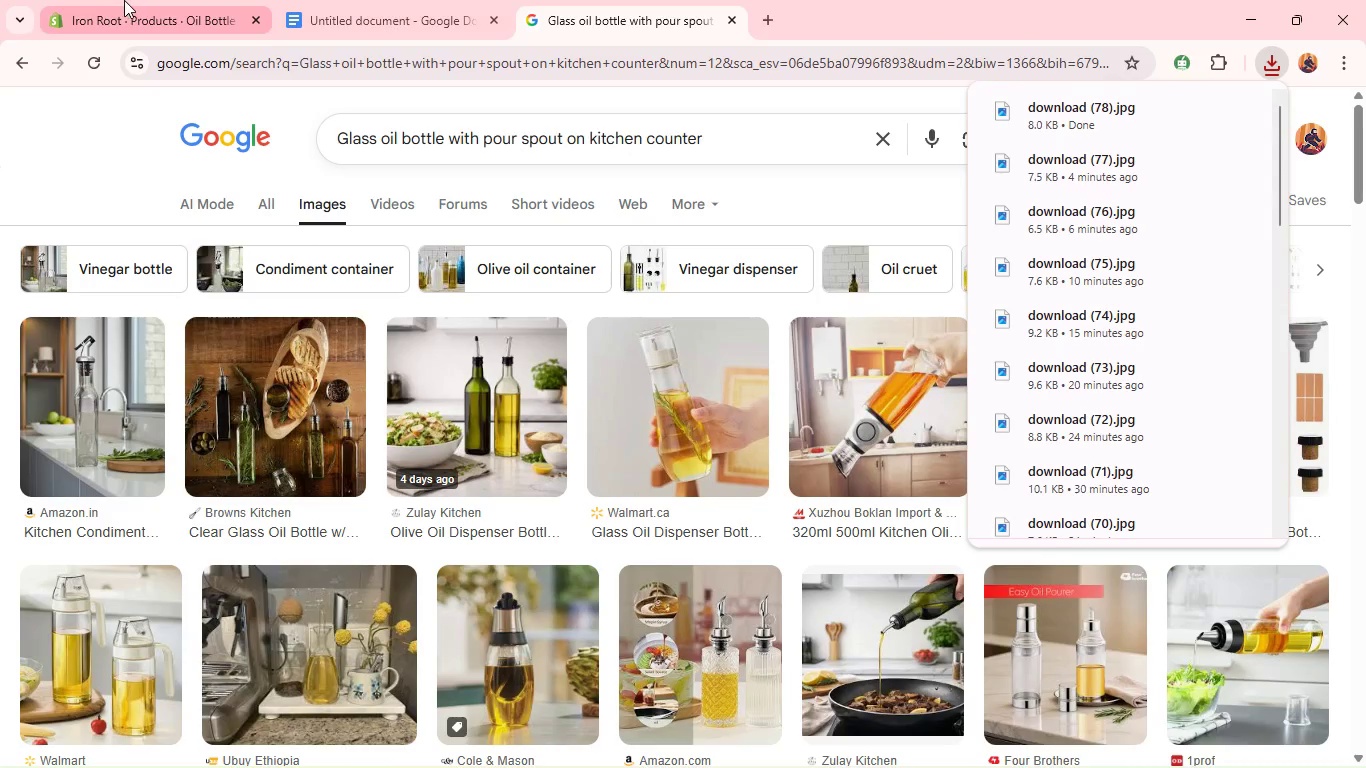 
left_click([137, 3])
 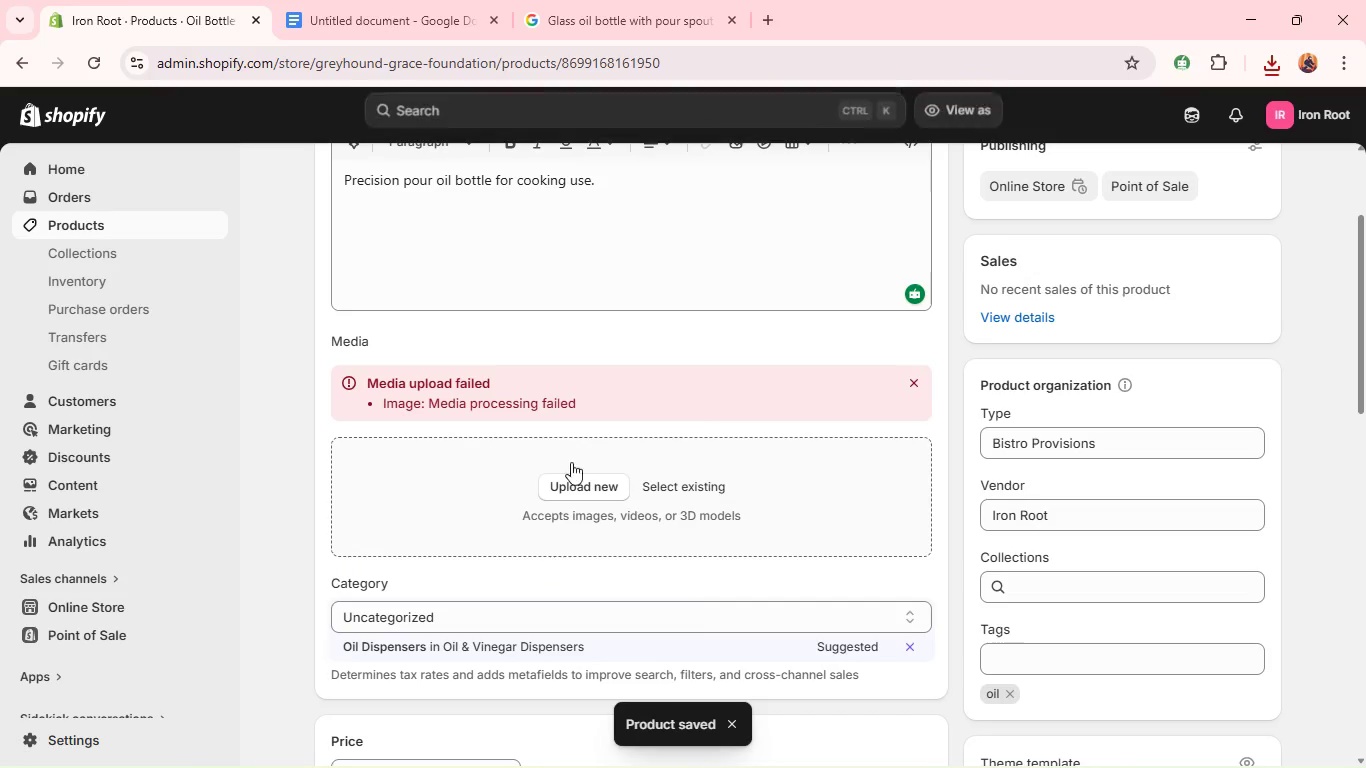 
left_click([573, 485])
 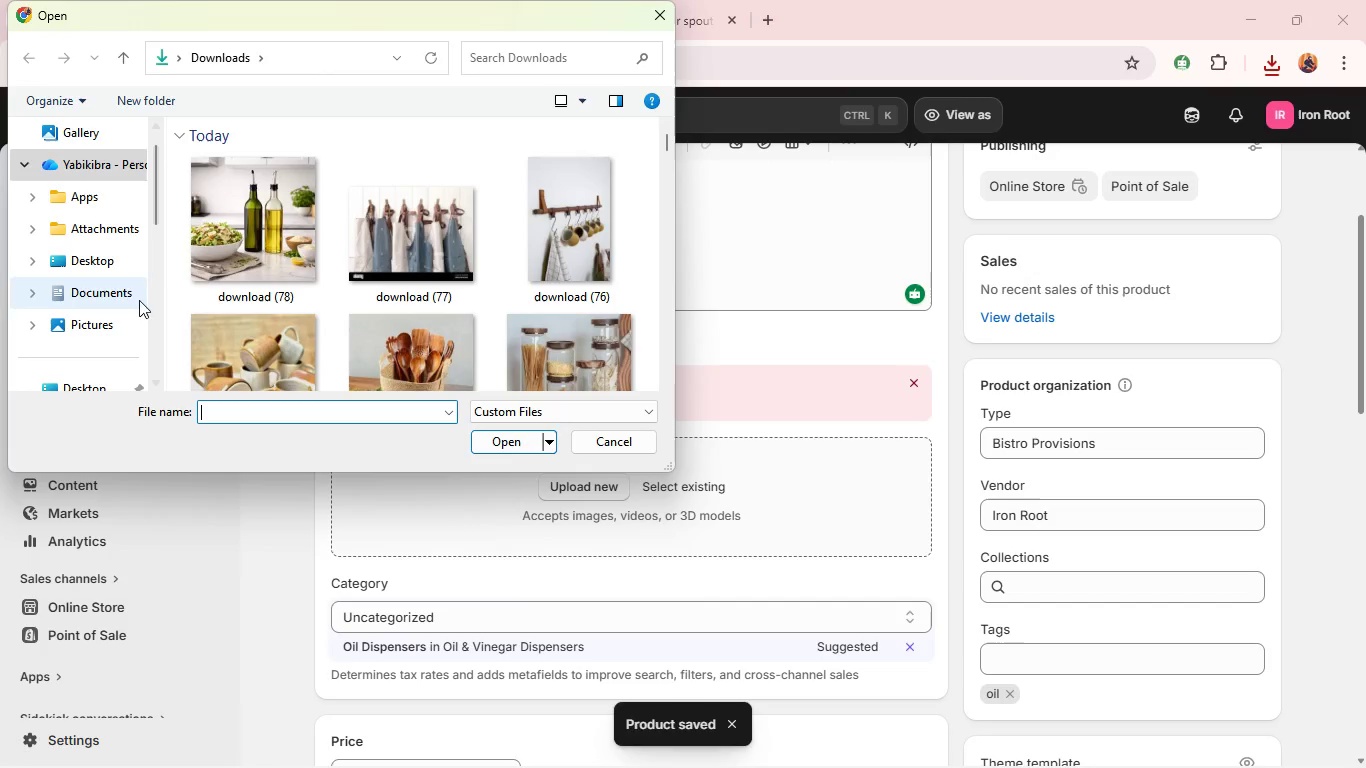 
left_click([246, 255])
 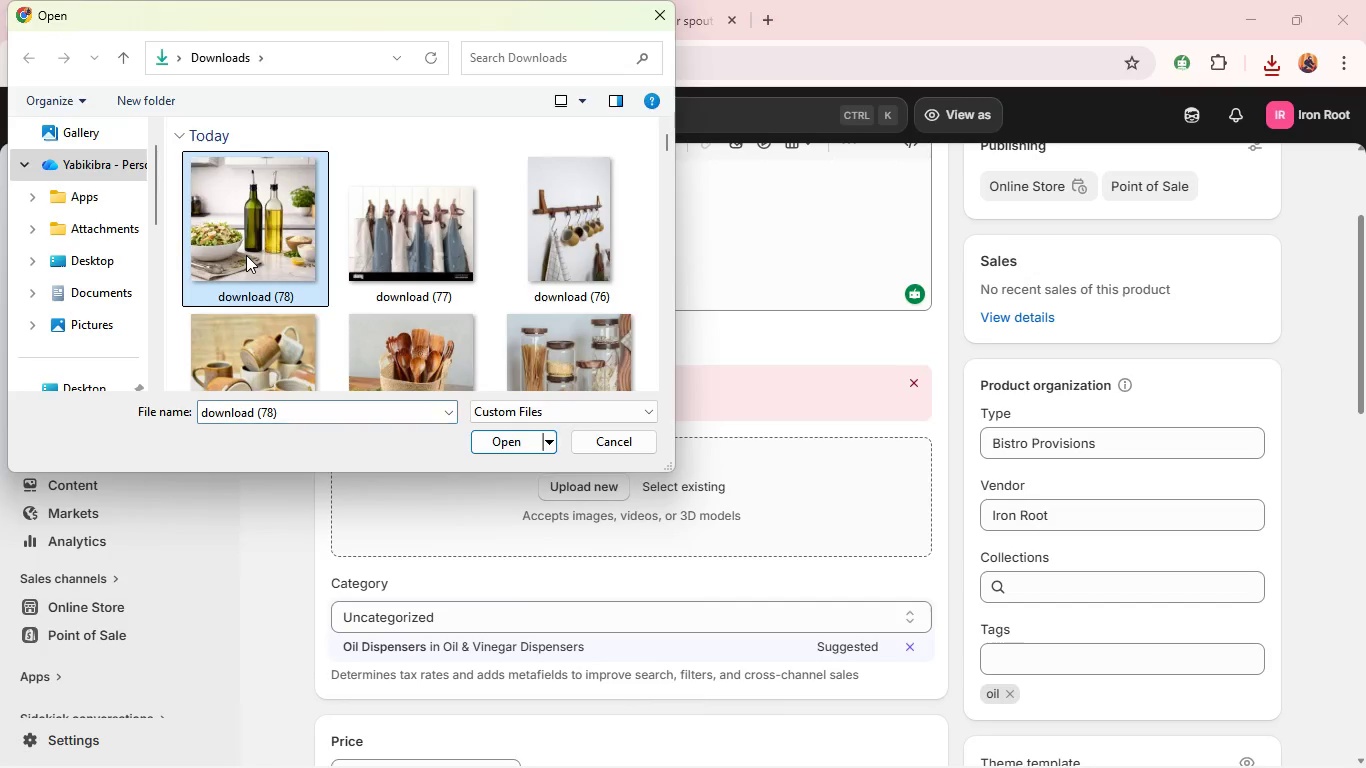 
key(Enter)
 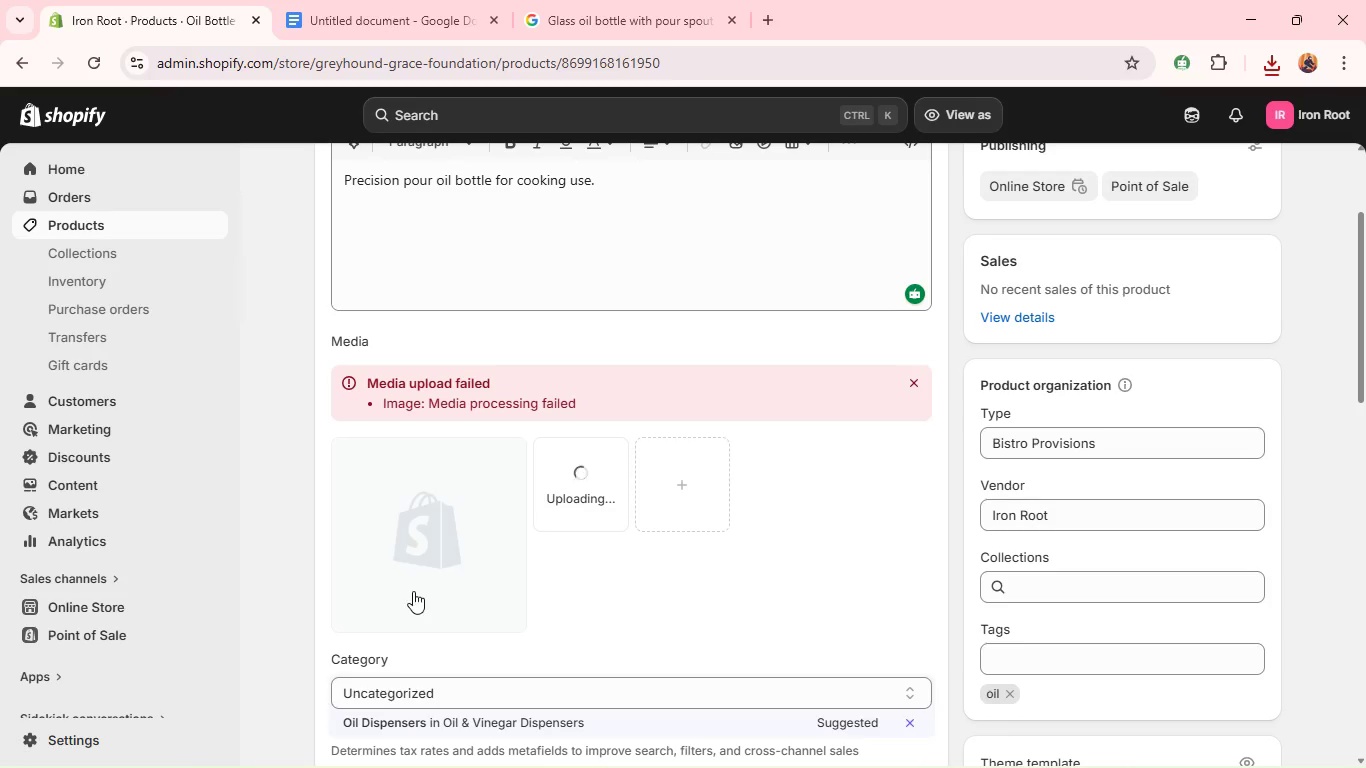 
wait(10.92)
 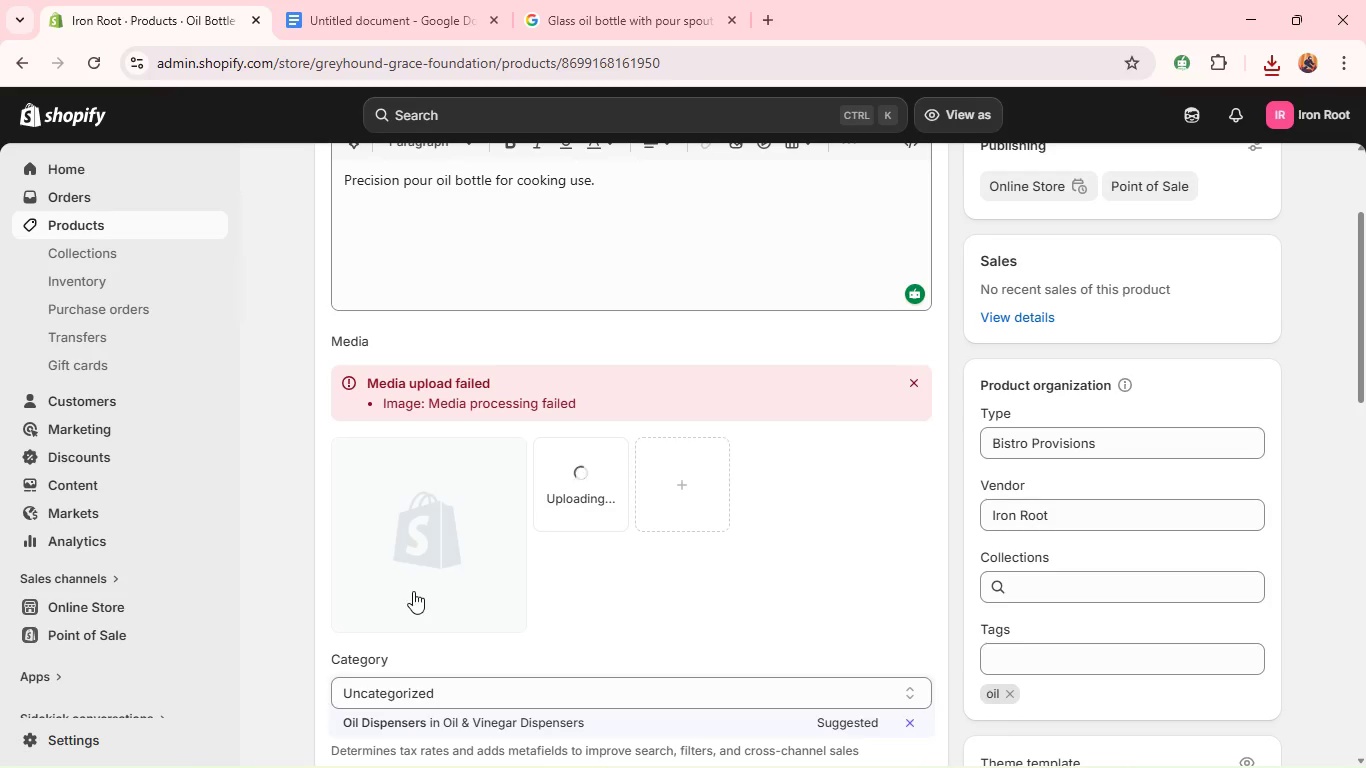 
left_click([435, 508])
 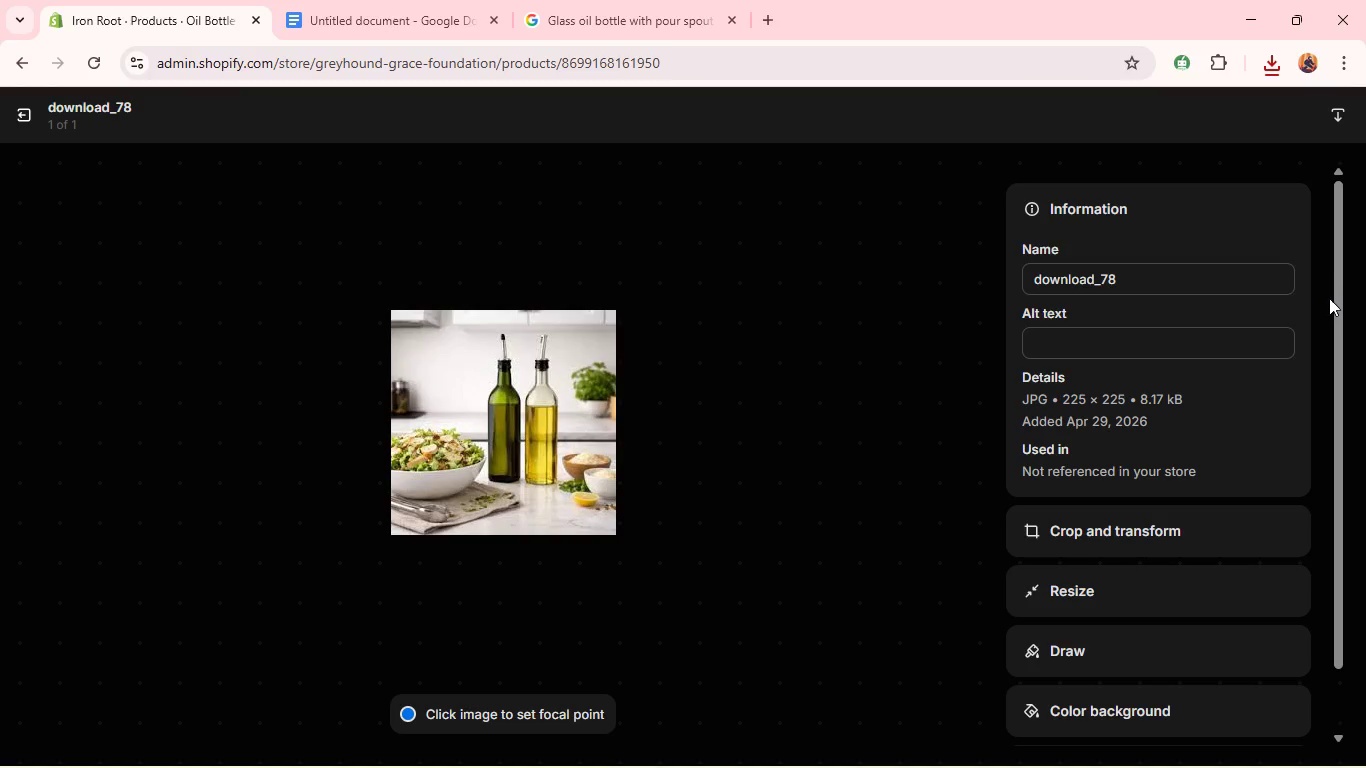 
left_click([1208, 331])
 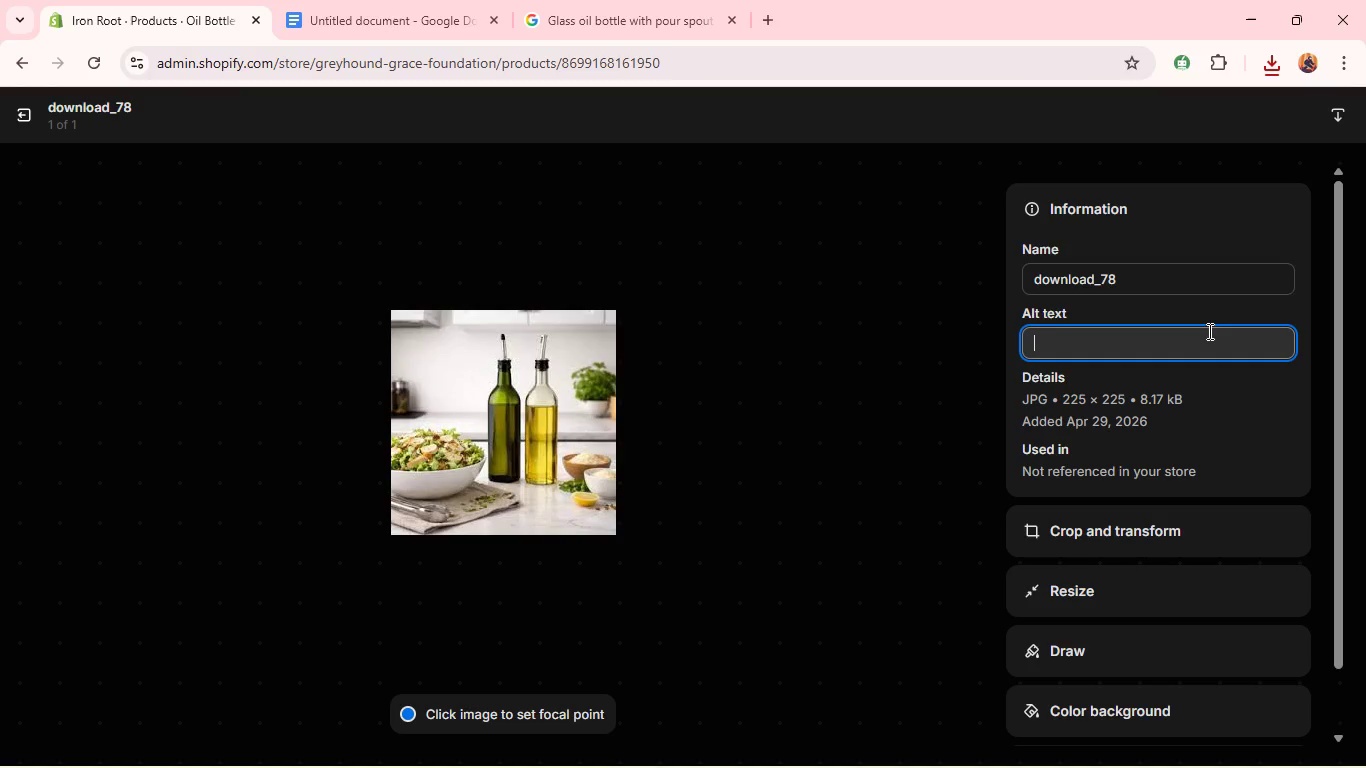 
key(Control+V)
 